 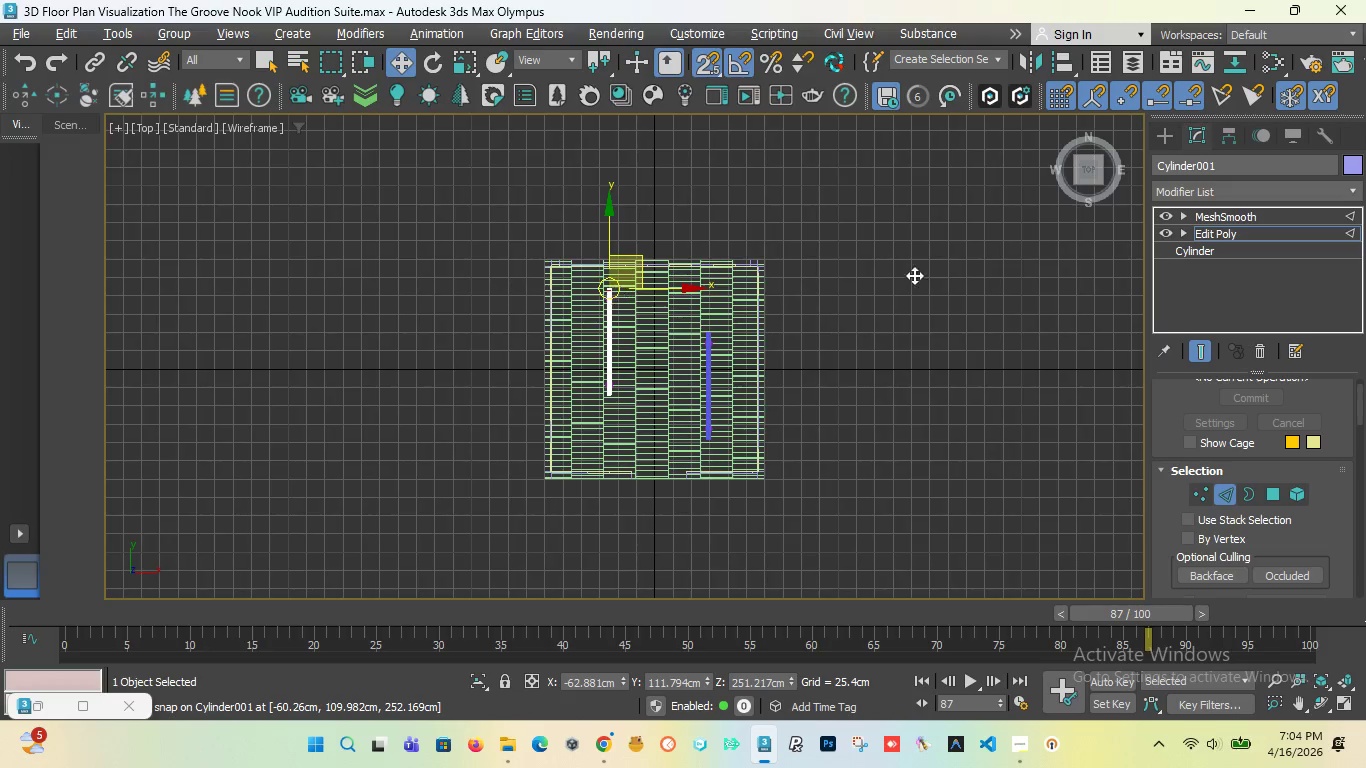 
left_click_drag(start_coordinate=[1091, 165], to_coordinate=[1037, 132])
 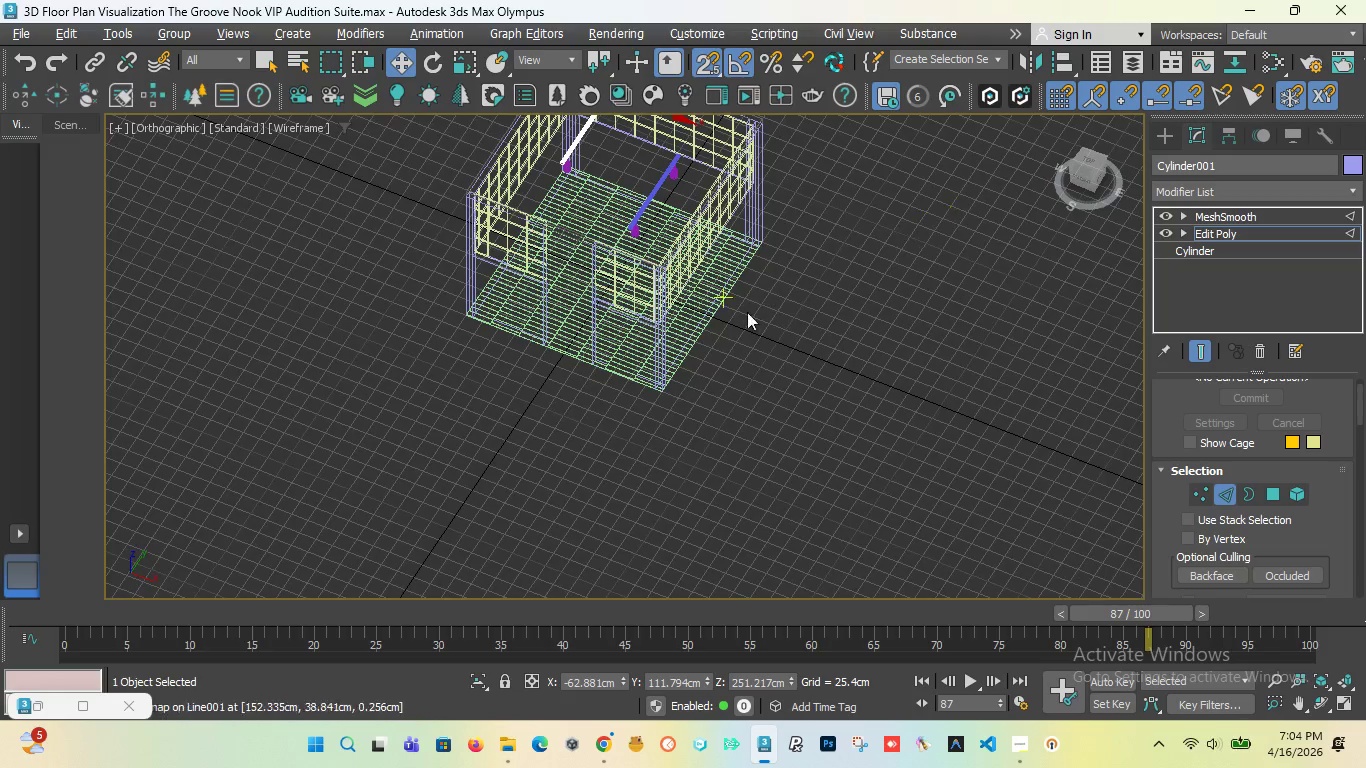 
scroll: coordinate [746, 344], scroll_direction: down, amount: 2.0
 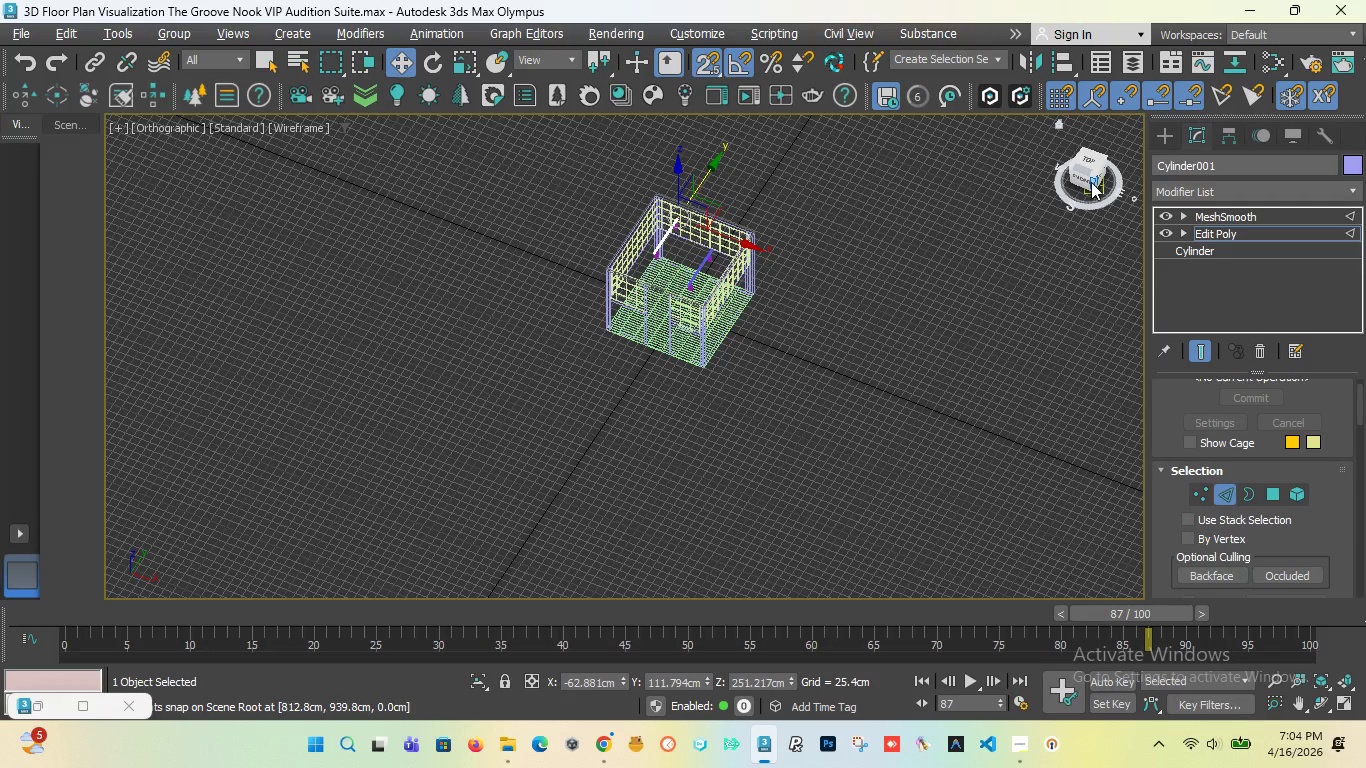 
left_click_drag(start_coordinate=[1088, 179], to_coordinate=[1124, 153])
 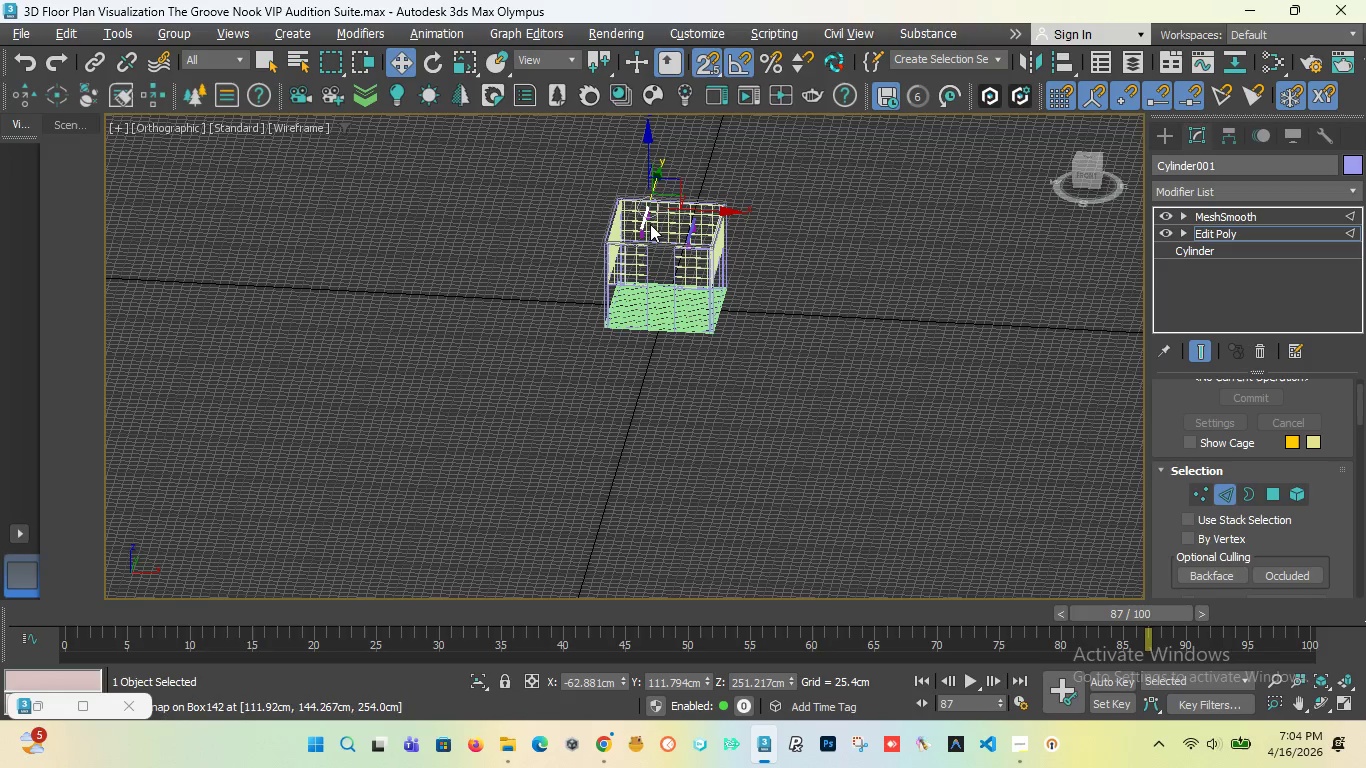 
scroll: coordinate [648, 256], scroll_direction: up, amount: 15.0
 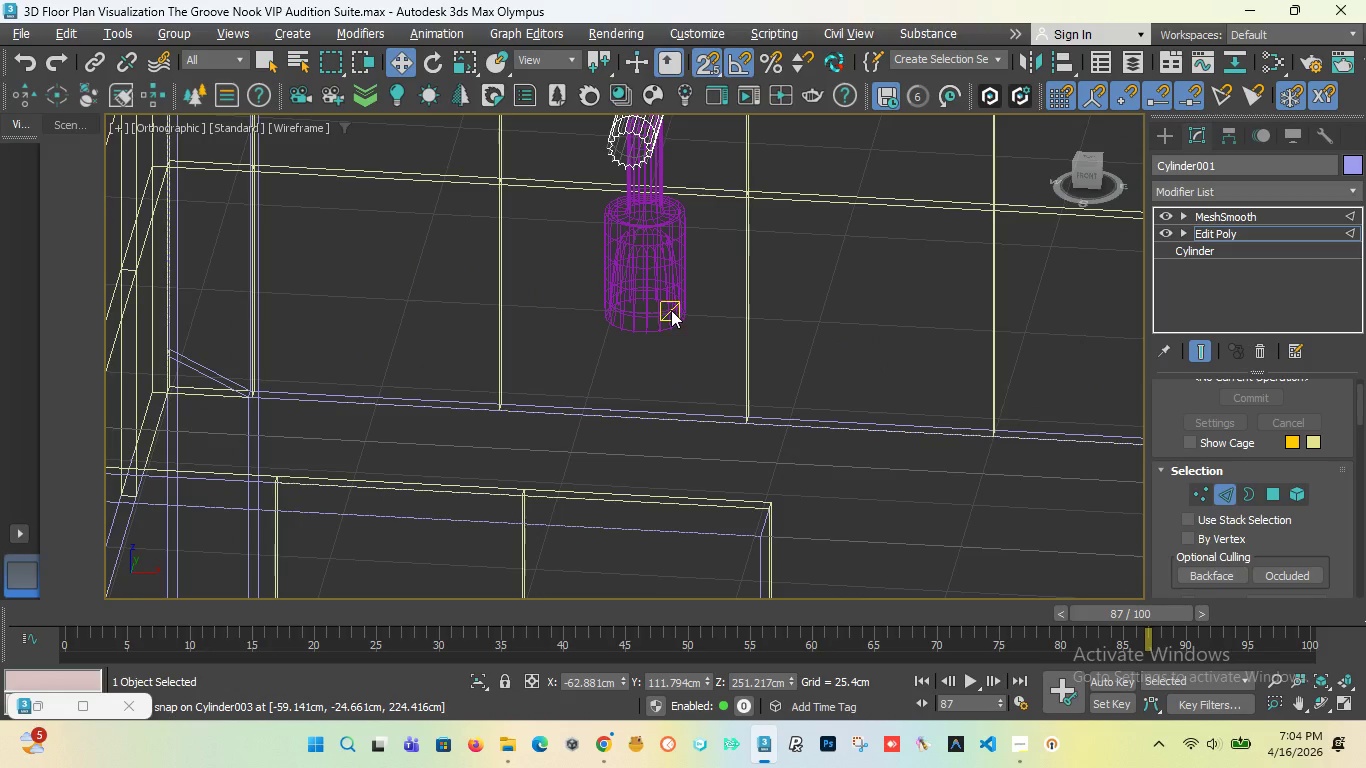 
scroll: coordinate [672, 310], scroll_direction: down, amount: 5.0
 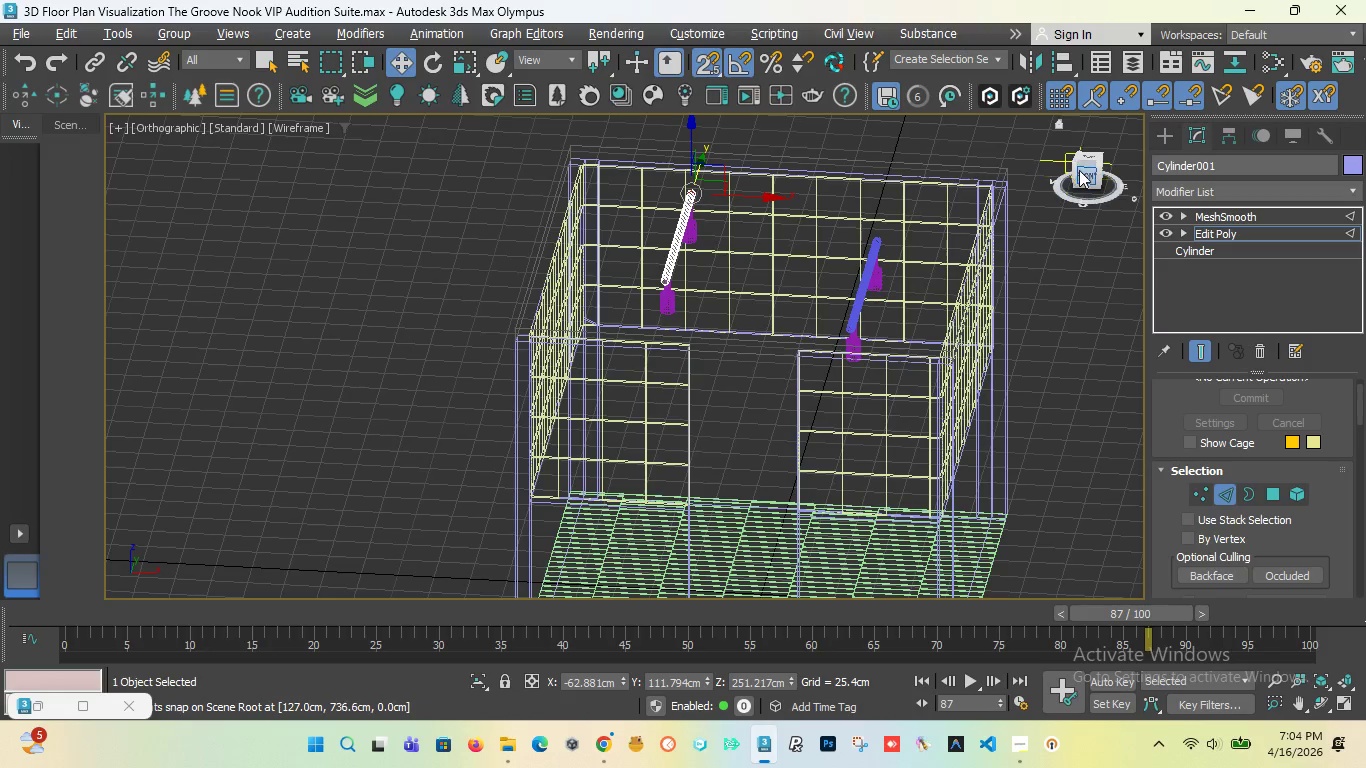 
left_click_drag(start_coordinate=[1085, 175], to_coordinate=[1127, 170])
 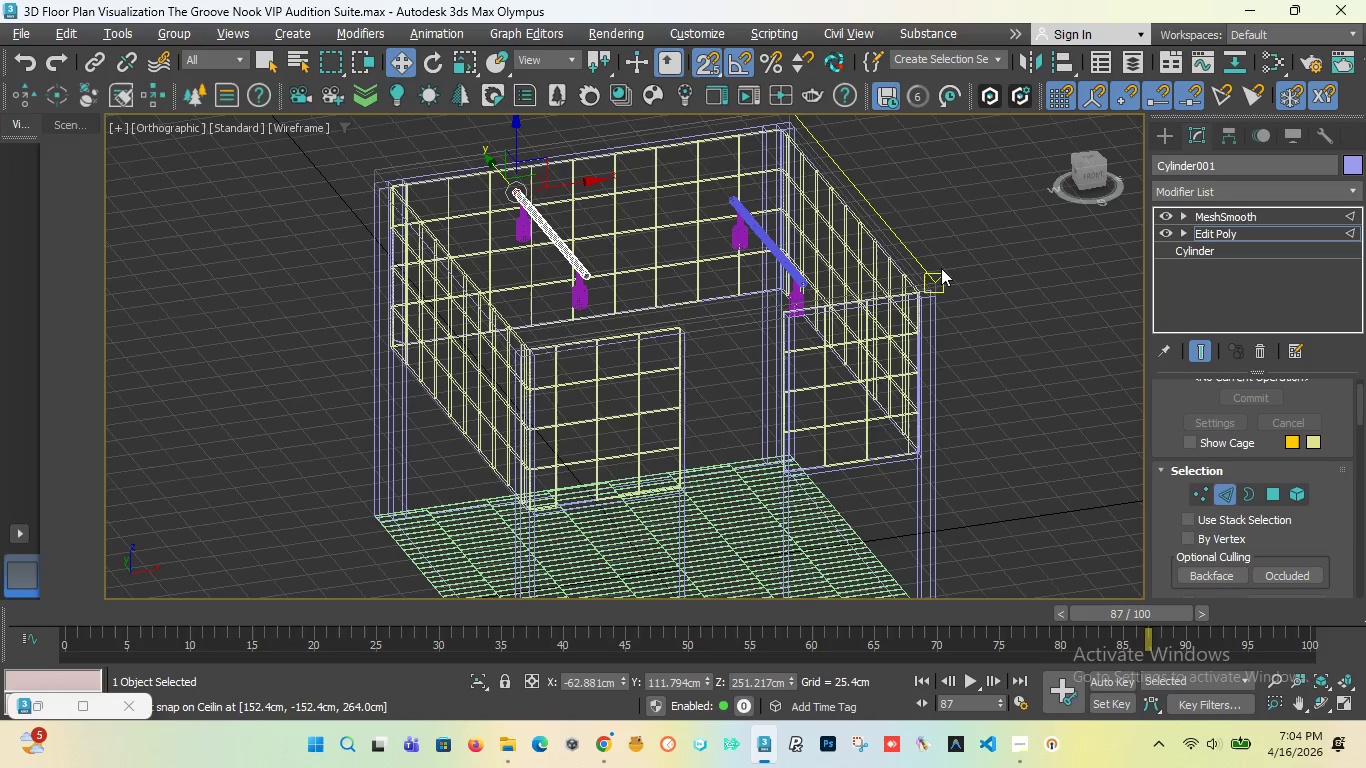 
scroll: coordinate [912, 321], scroll_direction: up, amount: 7.0
 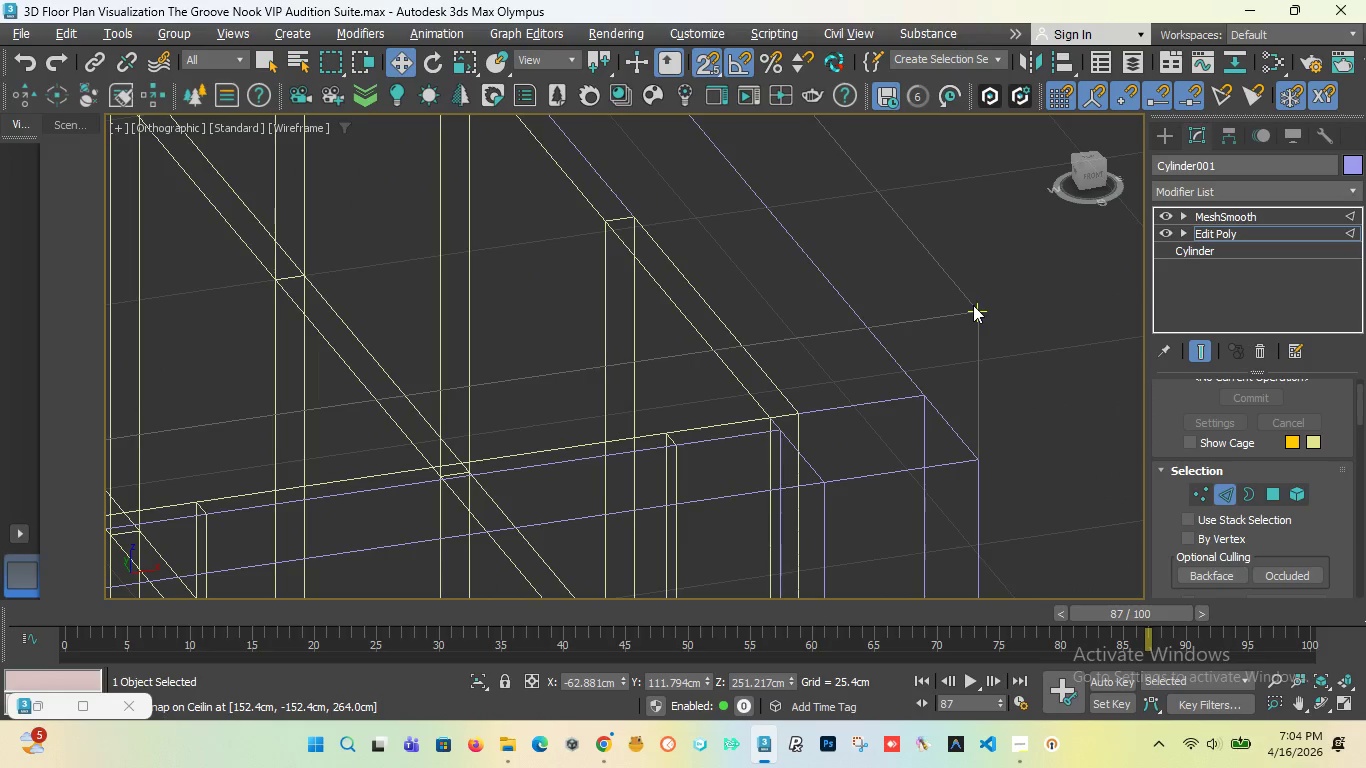 
scroll: coordinate [407, 368], scroll_direction: down, amount: 7.0
 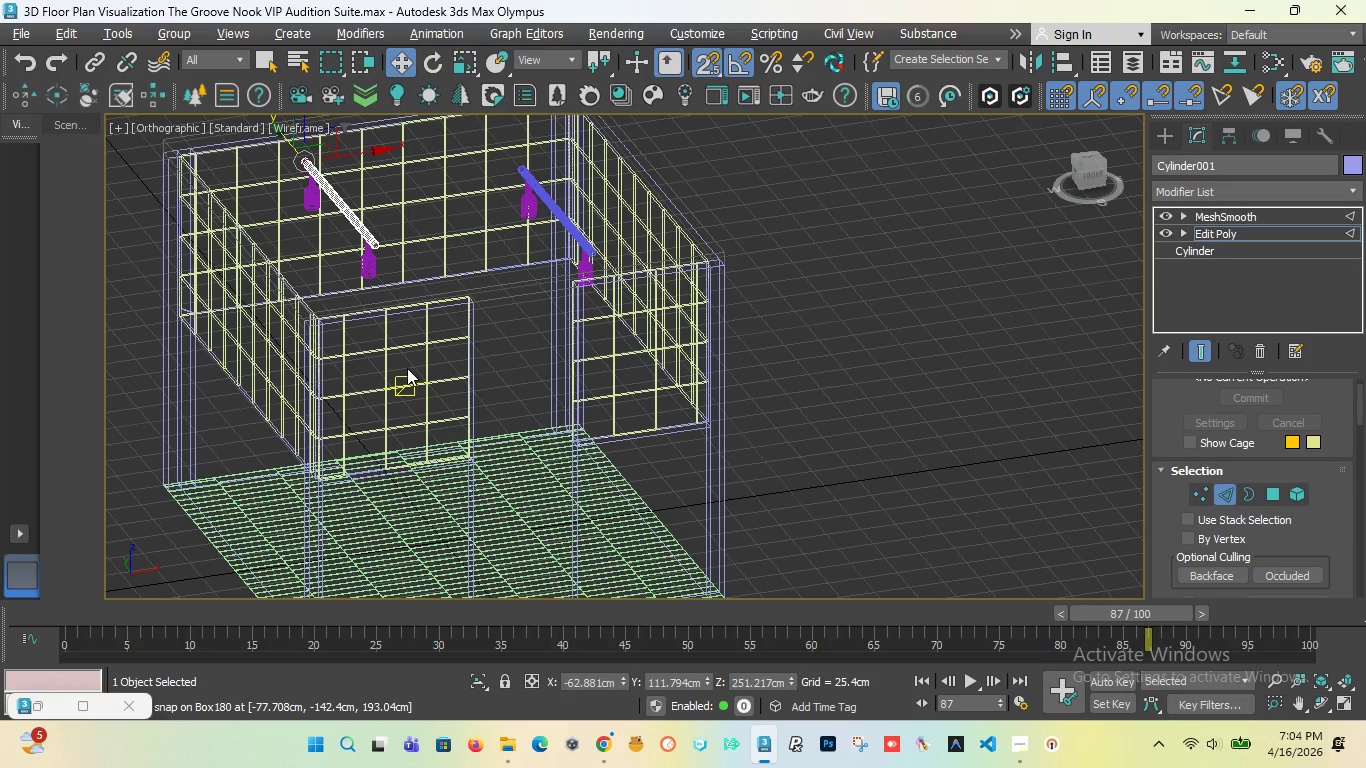 
key(F3)
 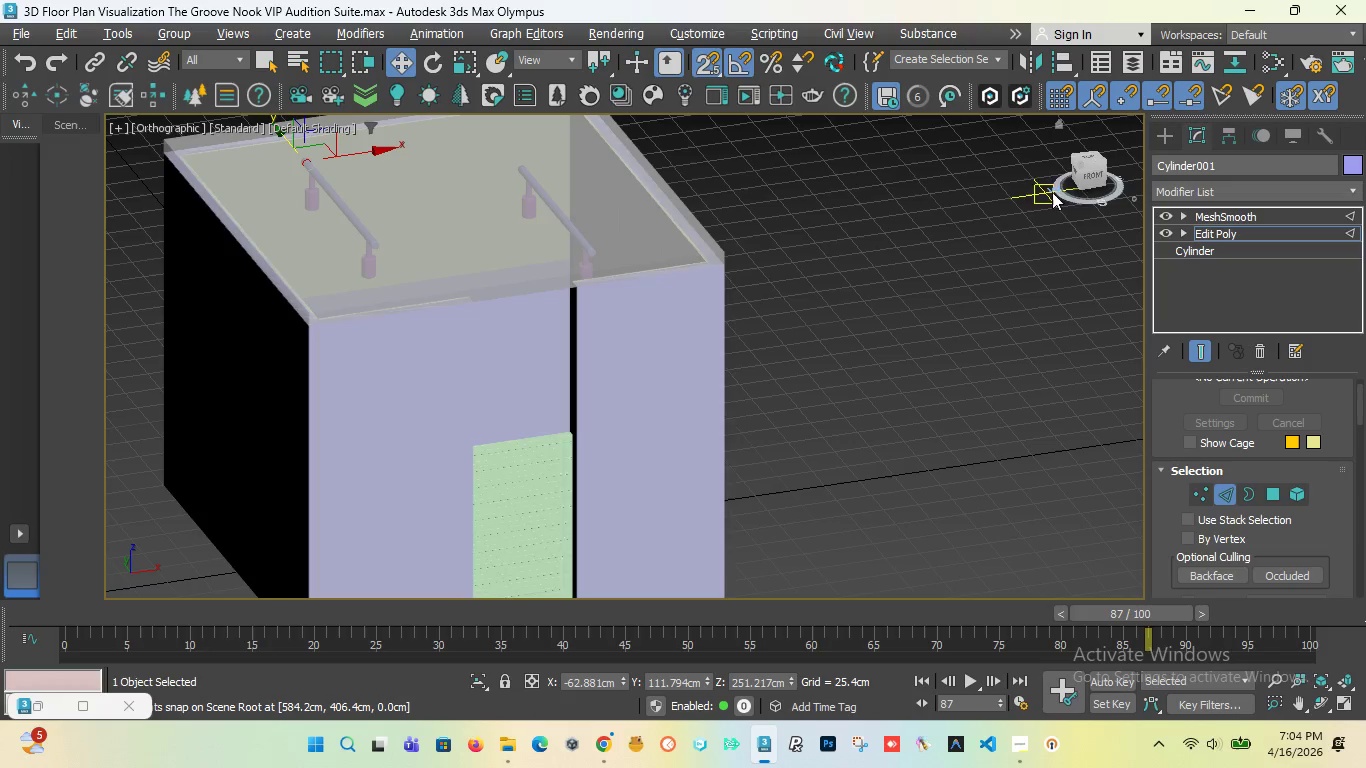 
left_click_drag(start_coordinate=[1085, 182], to_coordinate=[903, 198])
 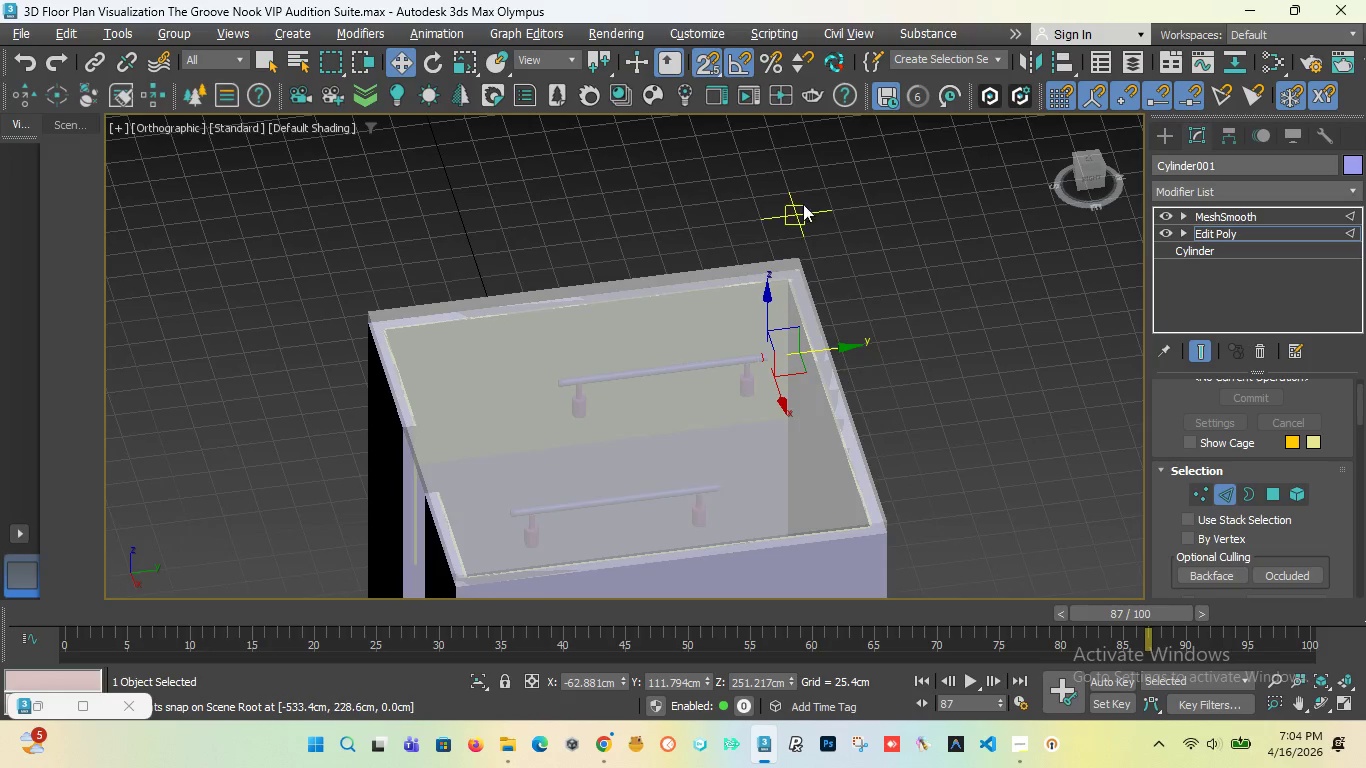 
scroll: coordinate [733, 317], scroll_direction: up, amount: 3.0
 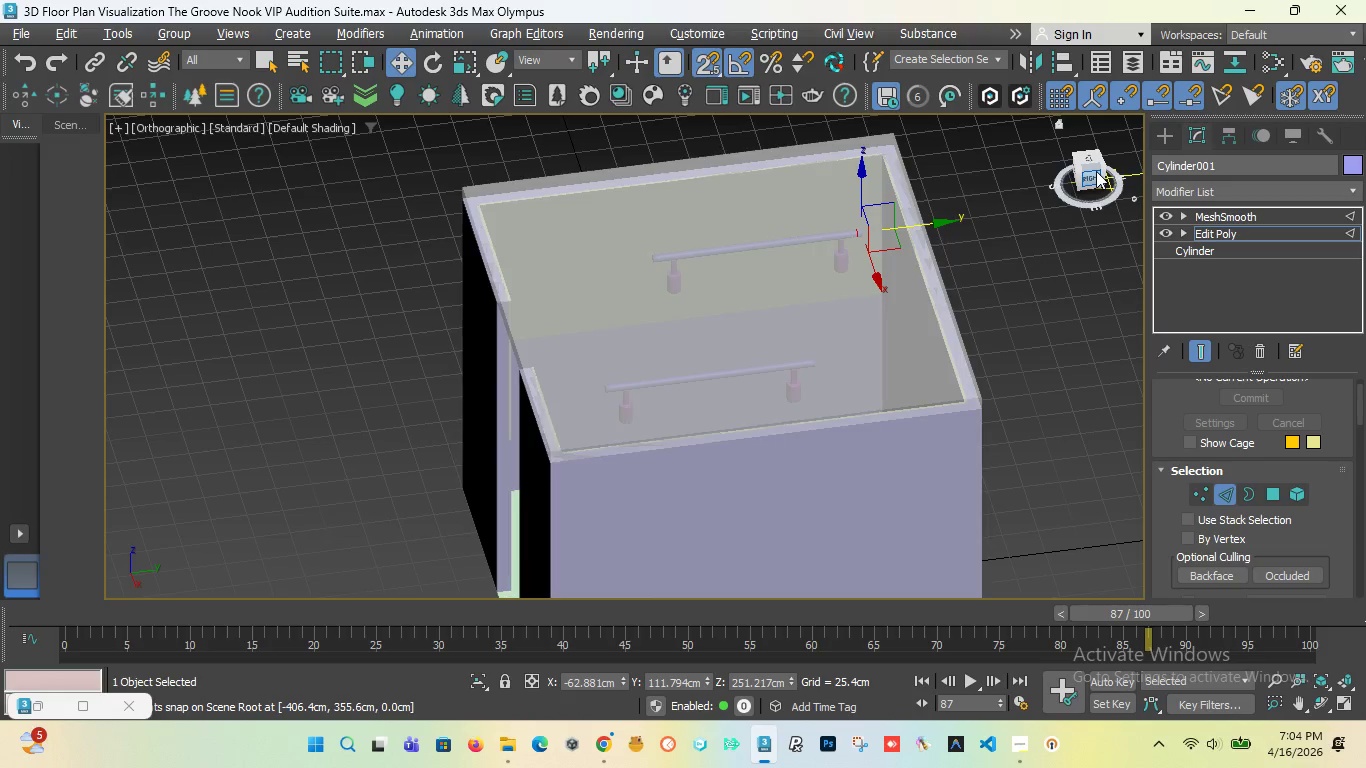 
left_click_drag(start_coordinate=[1095, 171], to_coordinate=[1127, 174])
 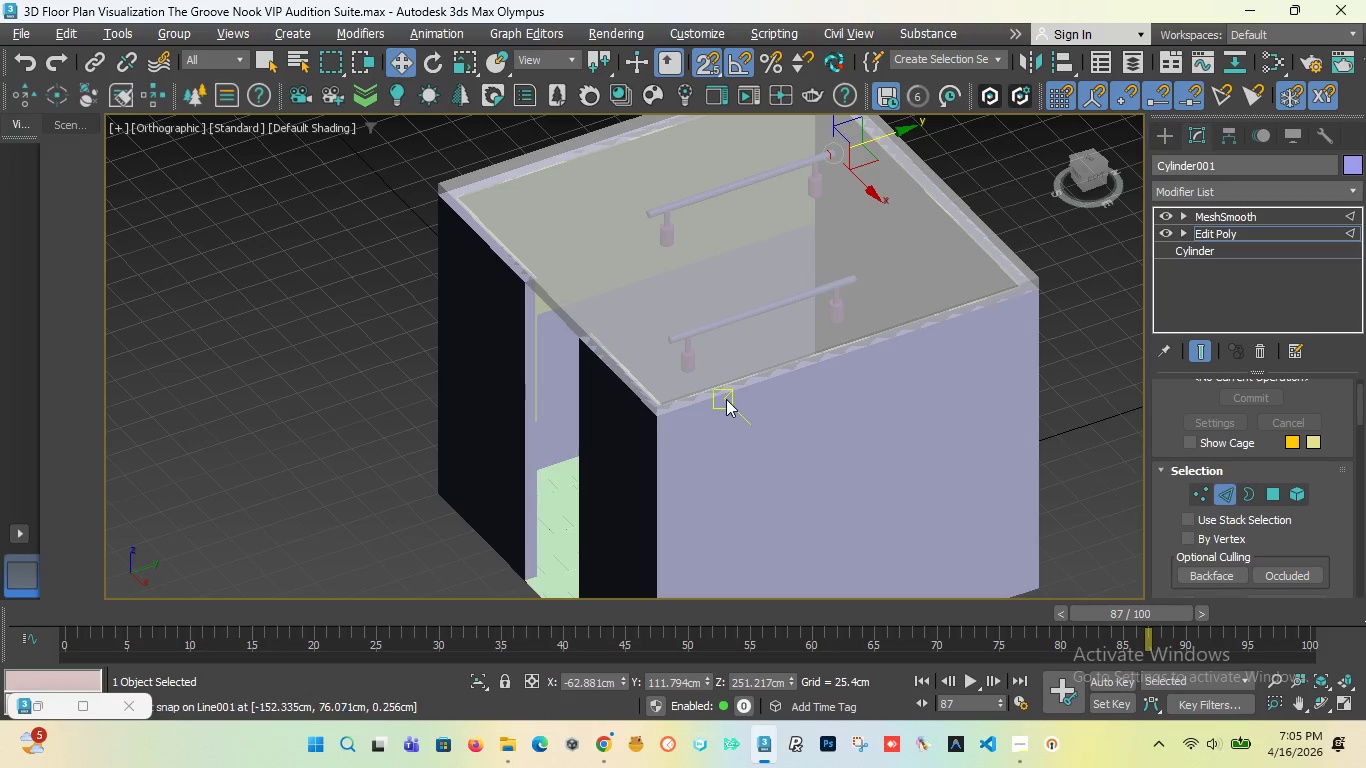 
scroll: coordinate [647, 398], scroll_direction: up, amount: 8.0
 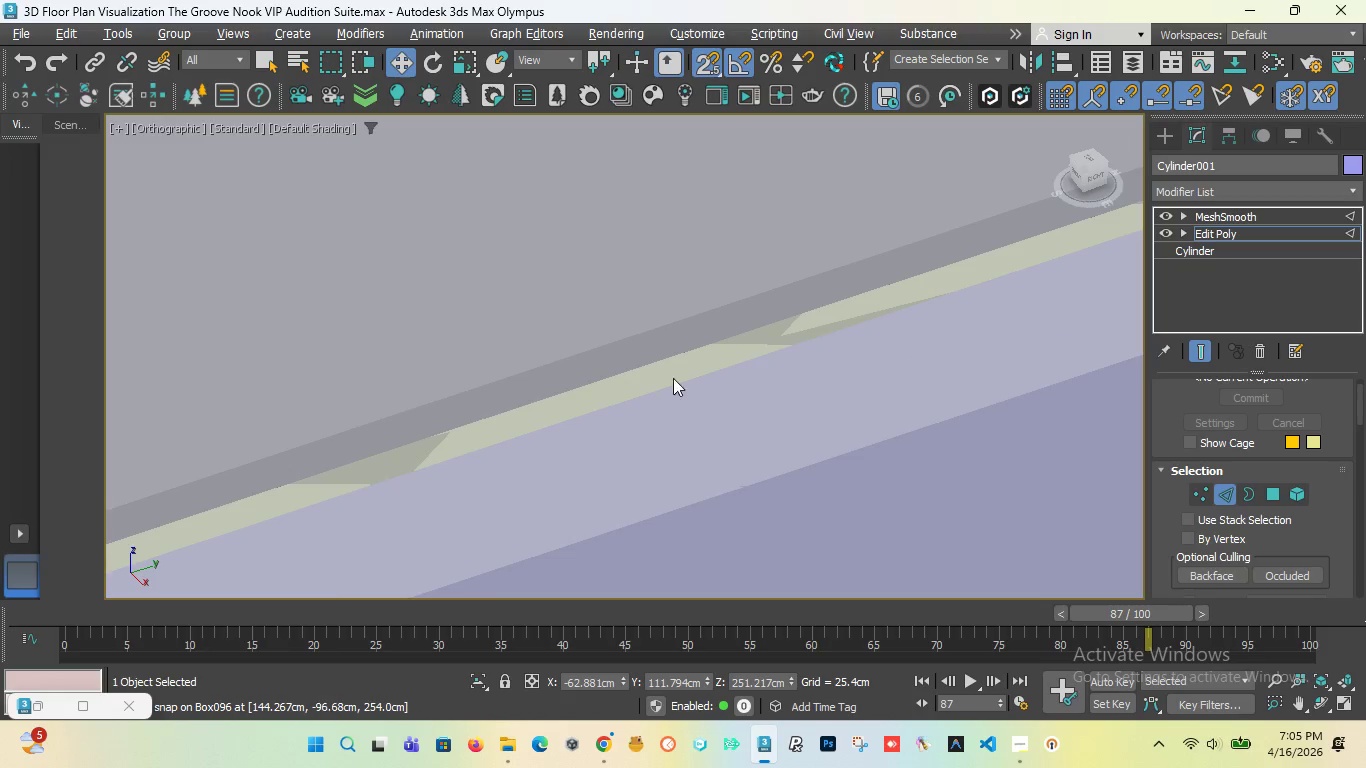 
scroll: coordinate [791, 323], scroll_direction: down, amount: 9.0
 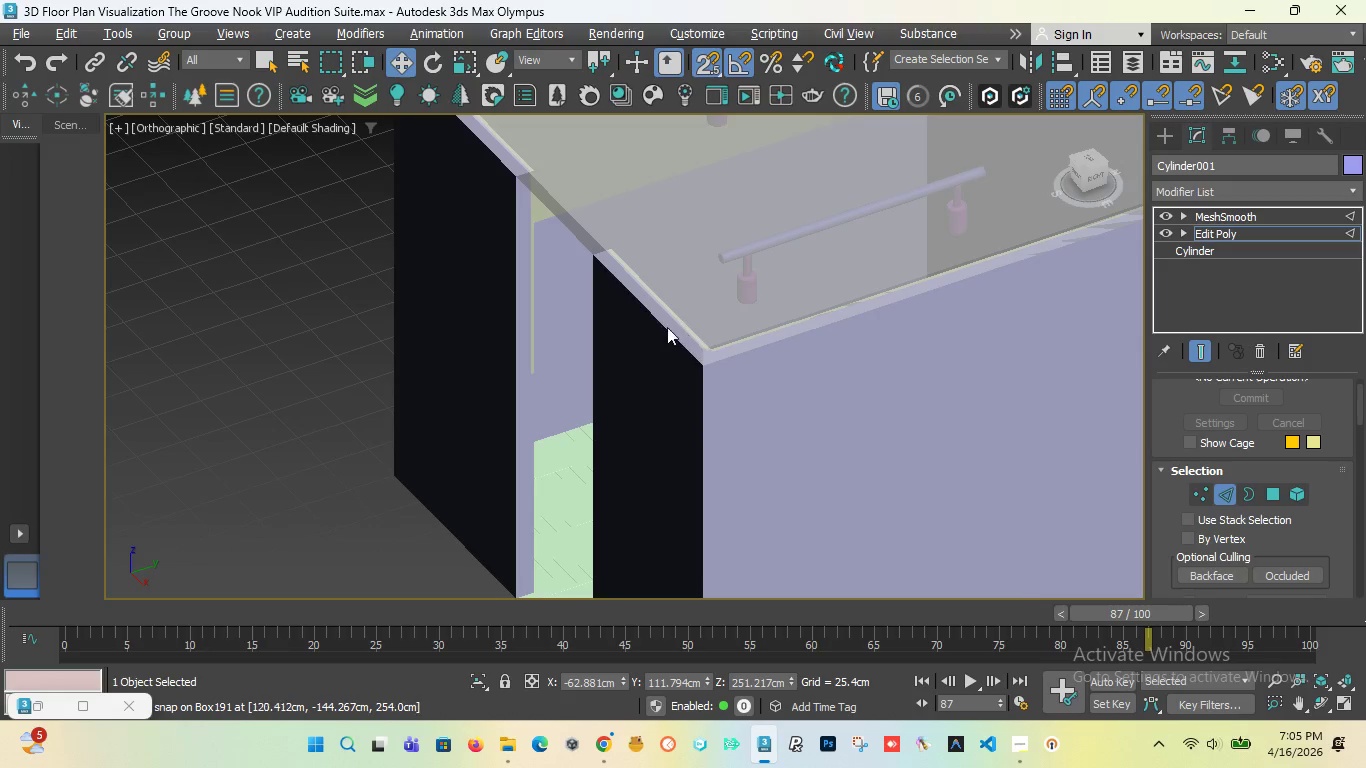 
scroll: coordinate [644, 252], scroll_direction: up, amount: 6.0
 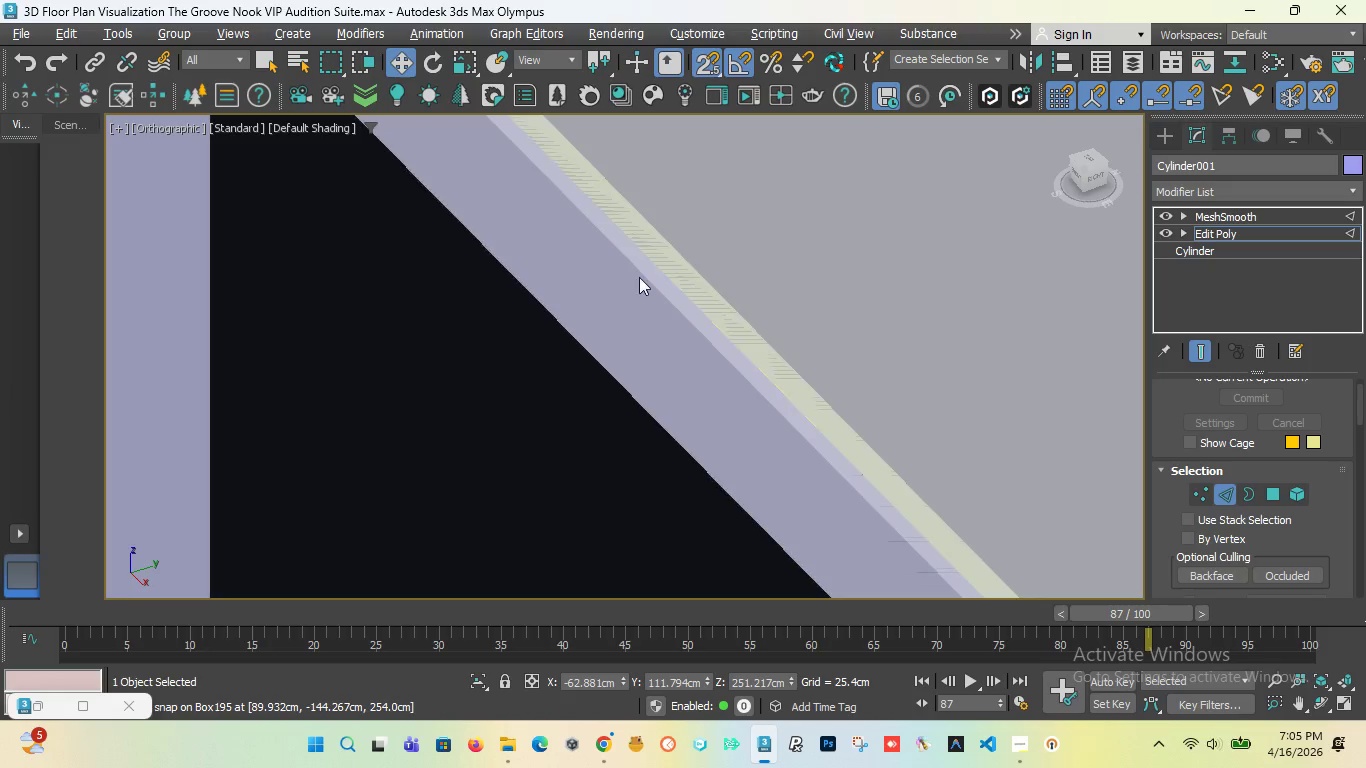 
scroll: coordinate [641, 292], scroll_direction: down, amount: 6.0
 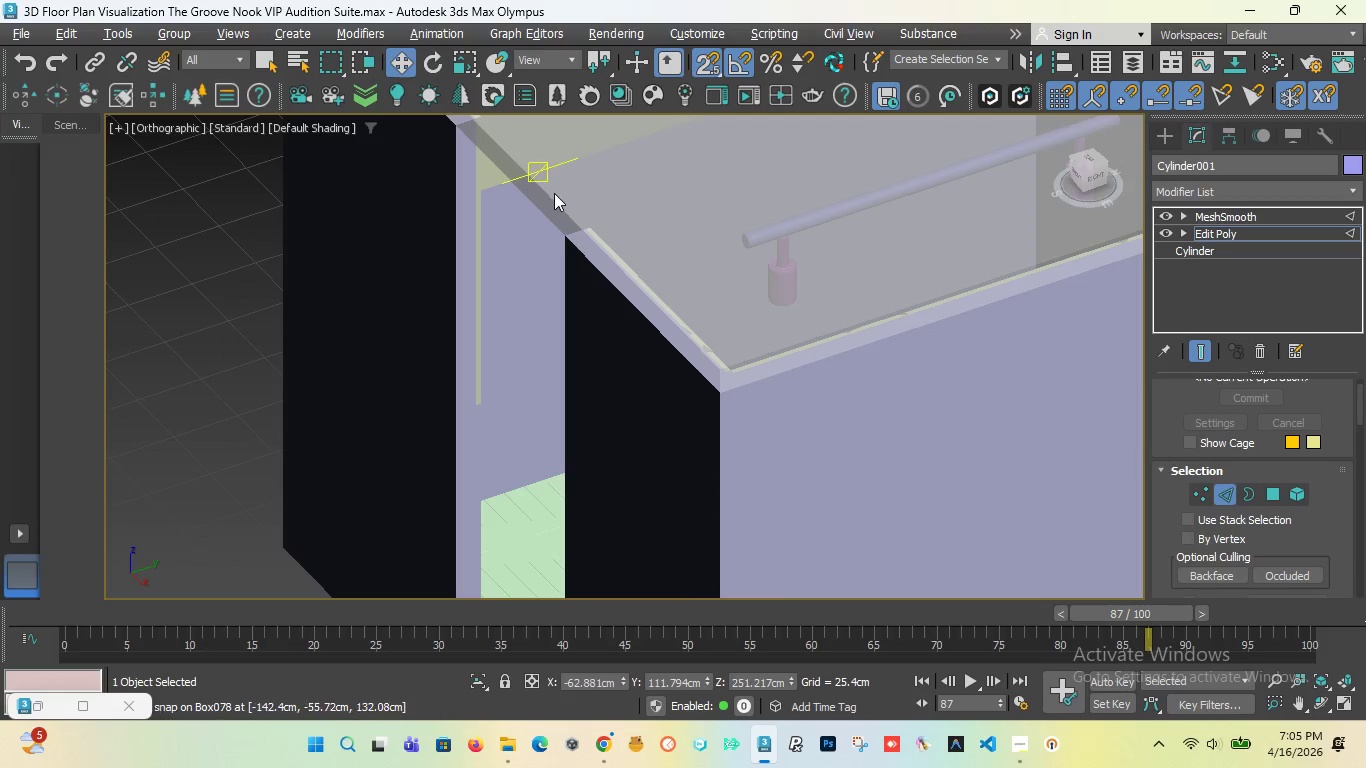 
scroll: coordinate [520, 224], scroll_direction: up, amount: 5.0
 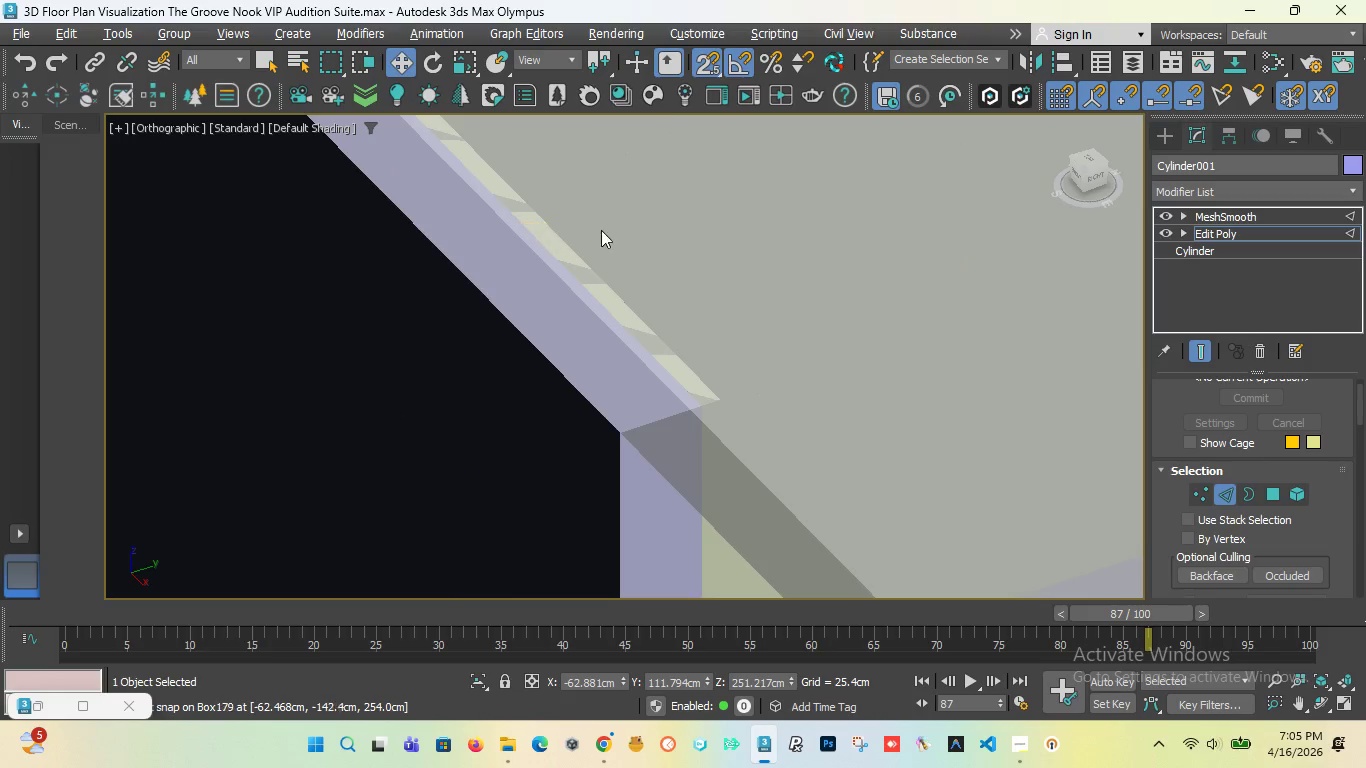 
scroll: coordinate [729, 296], scroll_direction: down, amount: 8.0
 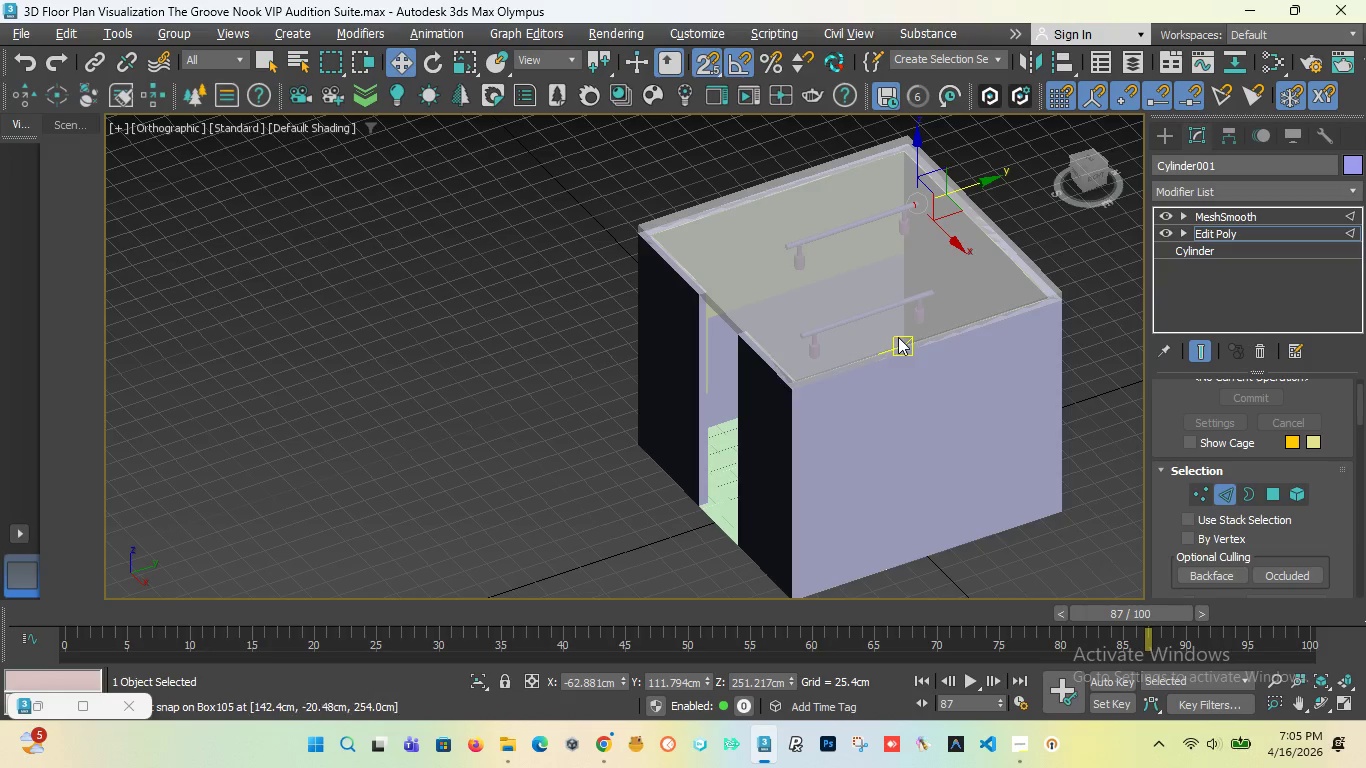 
scroll: coordinate [676, 310], scroll_direction: up, amount: 6.0
 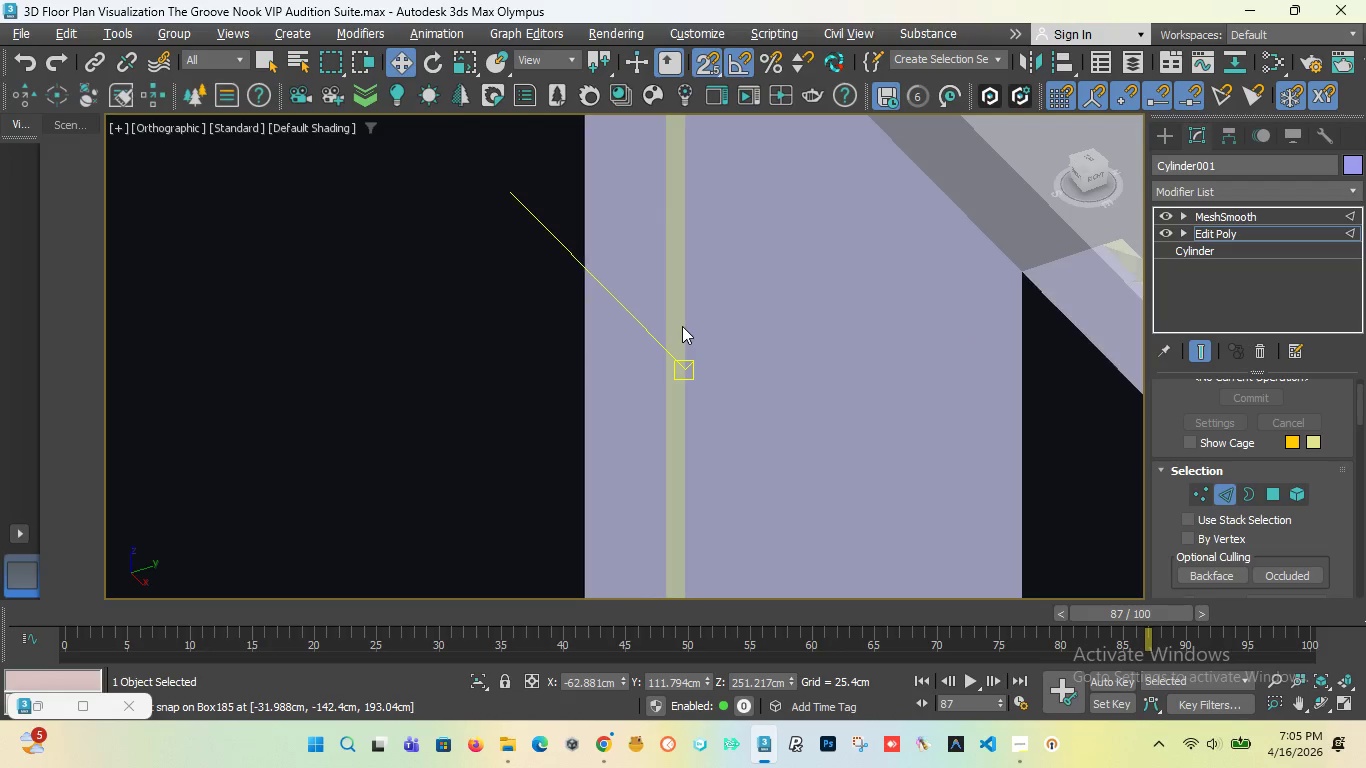 
scroll: coordinate [728, 230], scroll_direction: down, amount: 8.0
 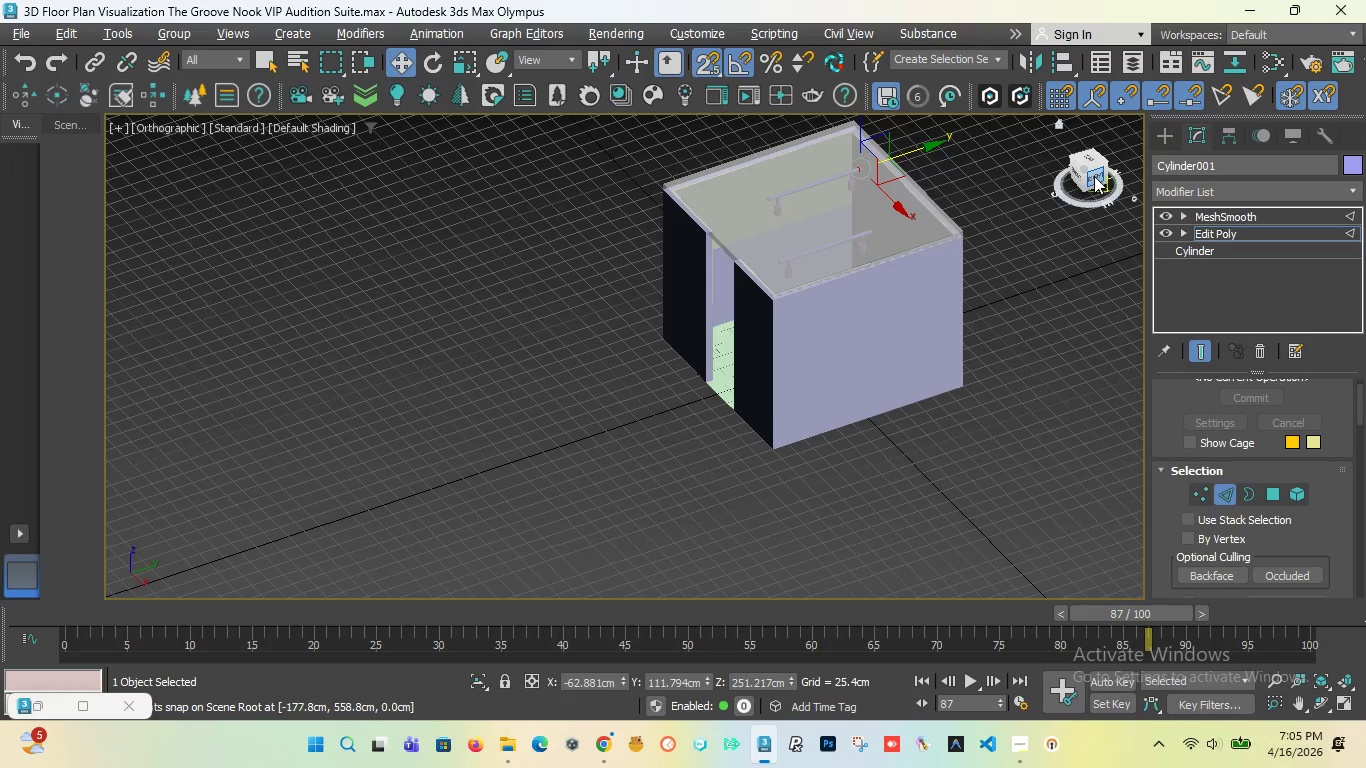 
left_click_drag(start_coordinate=[1091, 173], to_coordinate=[177, 177])
 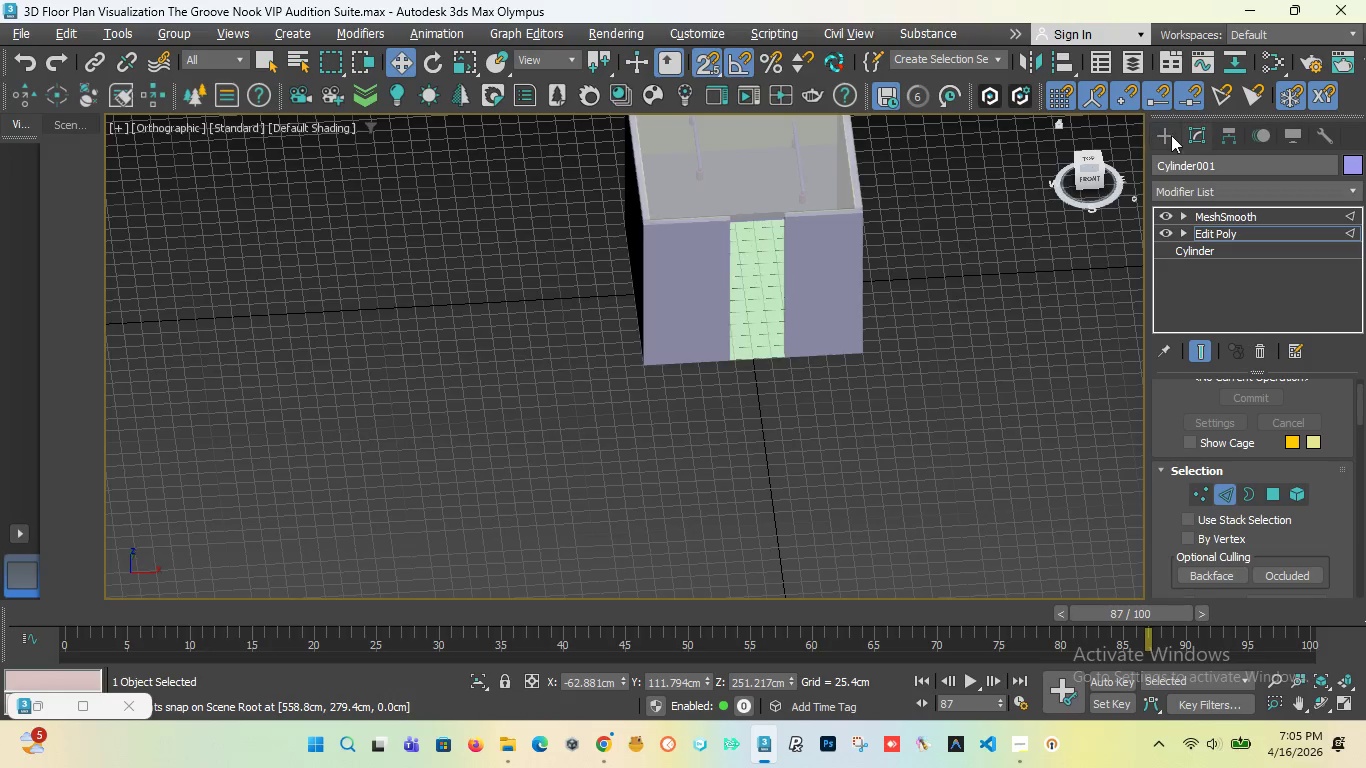 
left_click([1171, 135])
 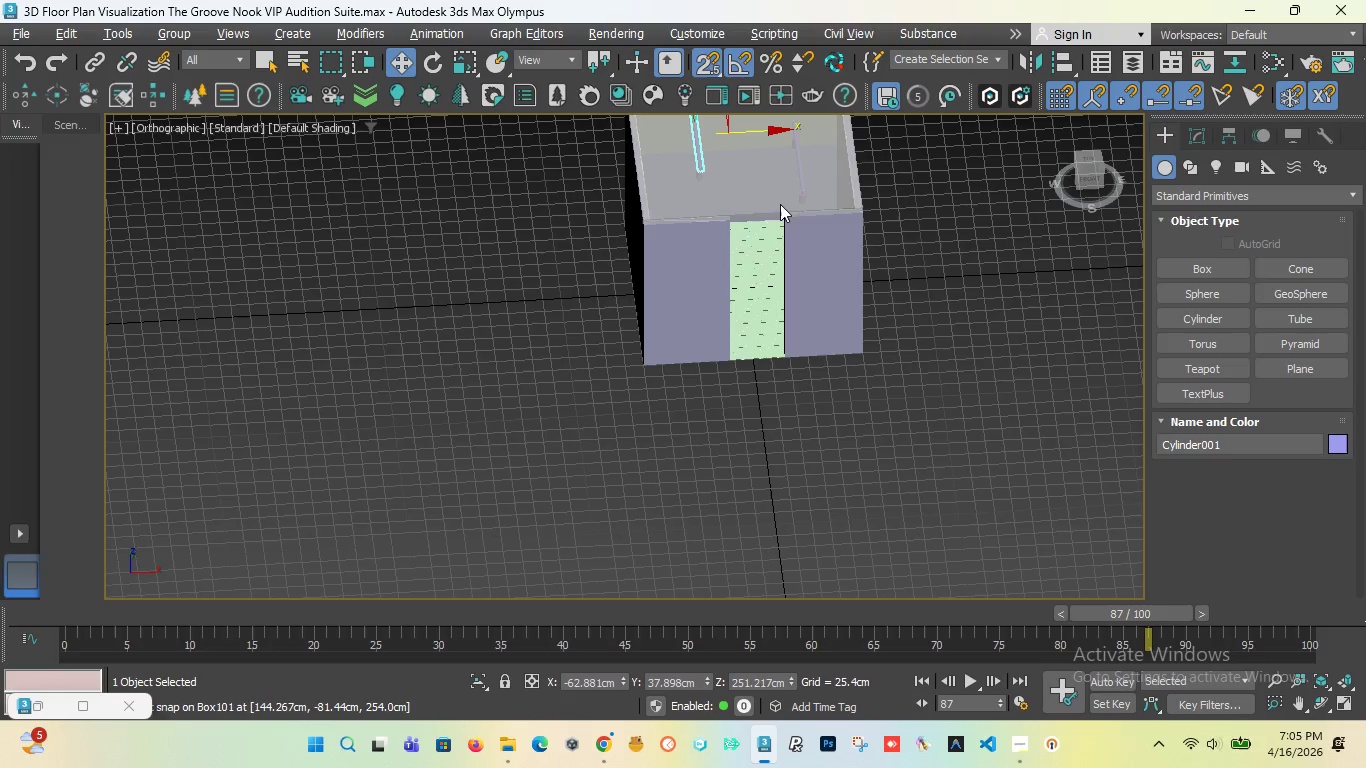 
scroll: coordinate [732, 268], scroll_direction: up, amount: 10.0
 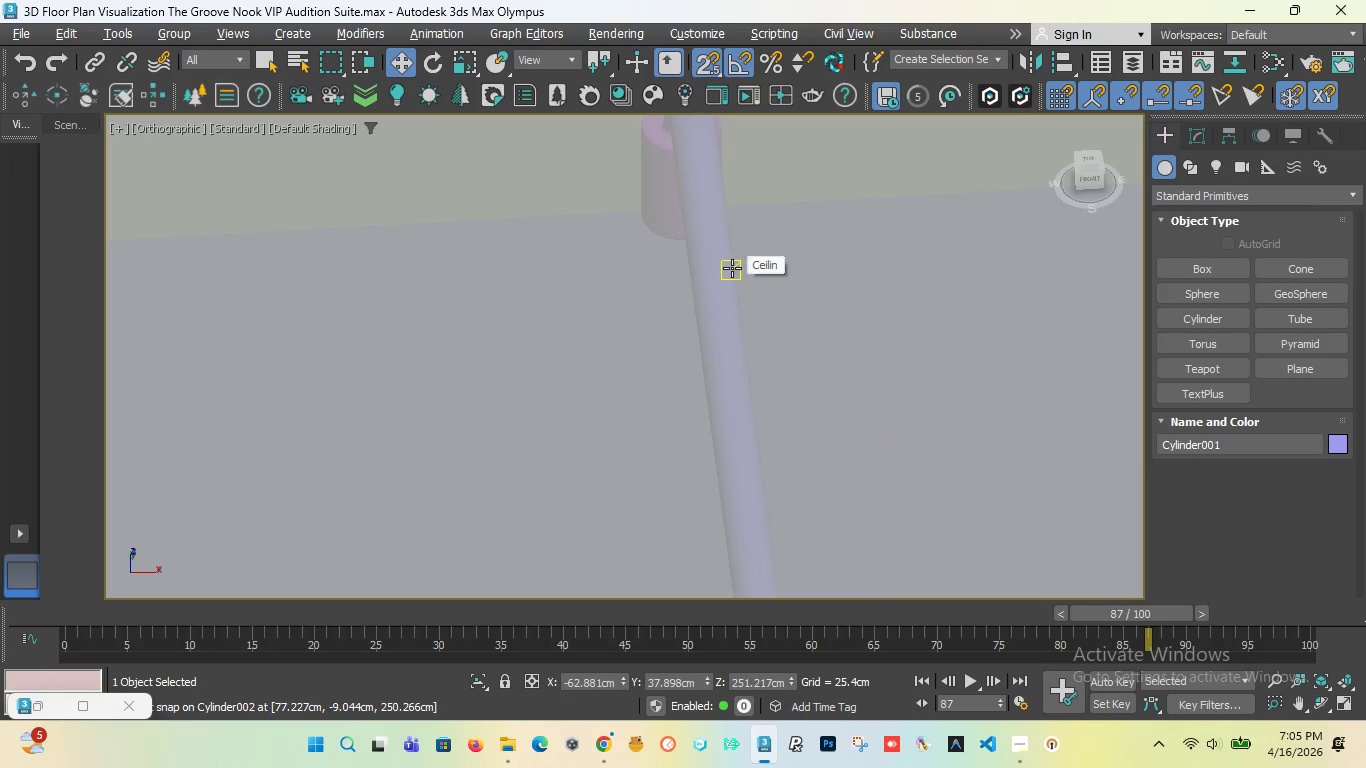 
scroll: coordinate [721, 271], scroll_direction: down, amount: 2.0
 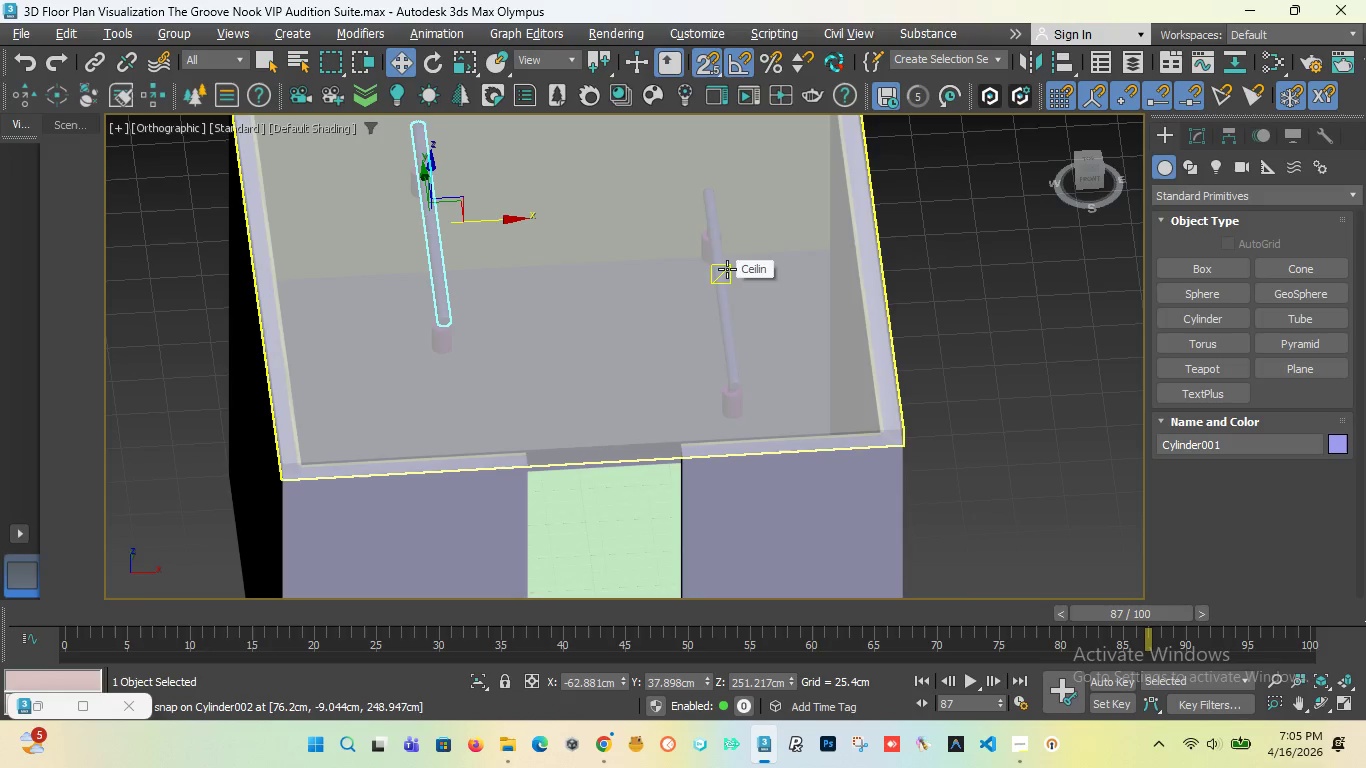 
left_click([1202, 135])
 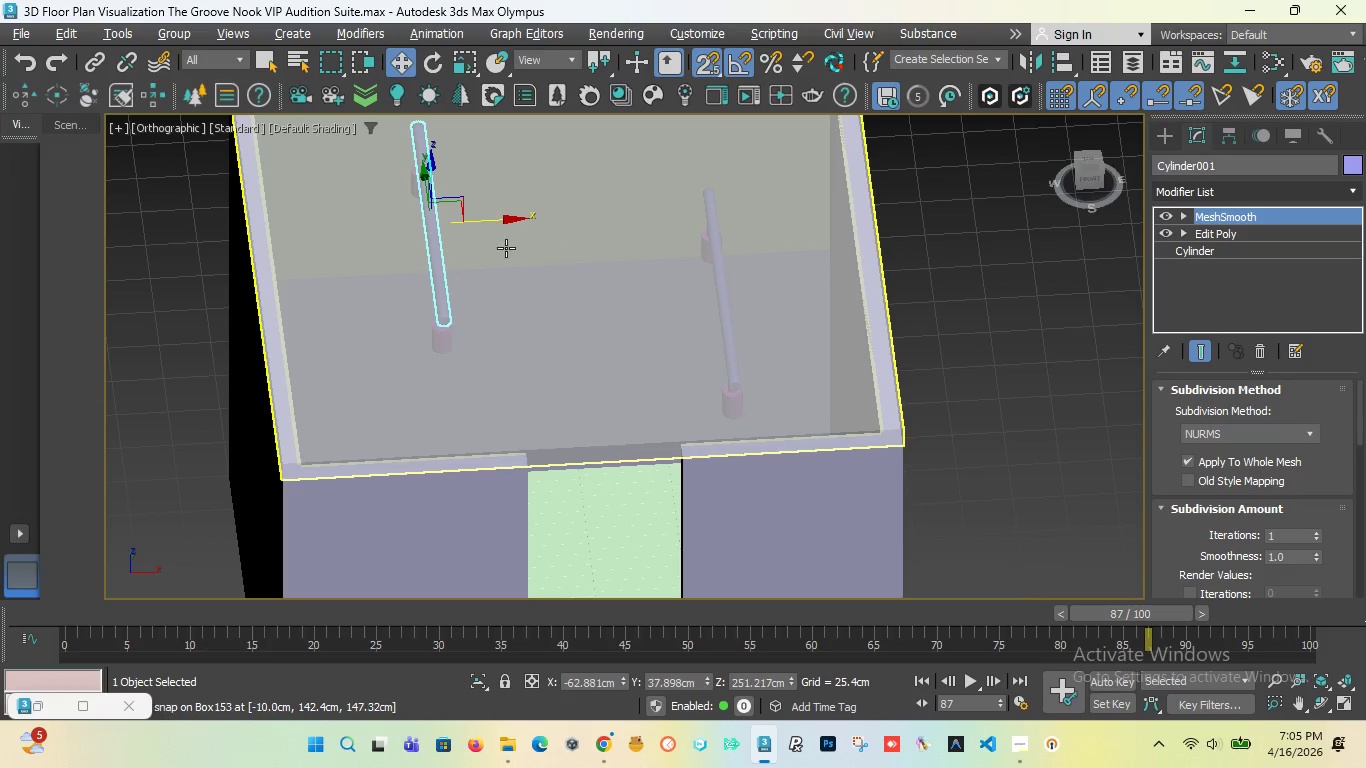 
scroll: coordinate [431, 299], scroll_direction: up, amount: 3.0
 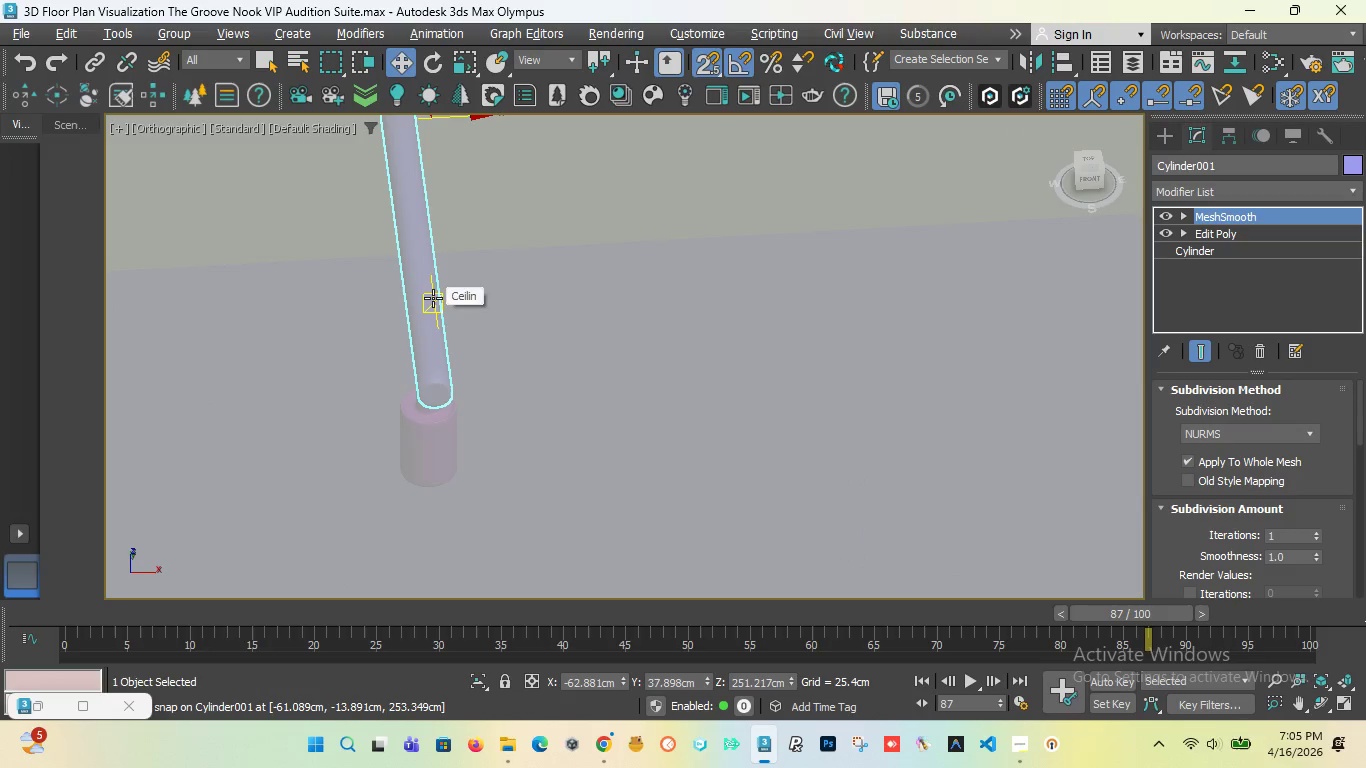 
key(F4)
 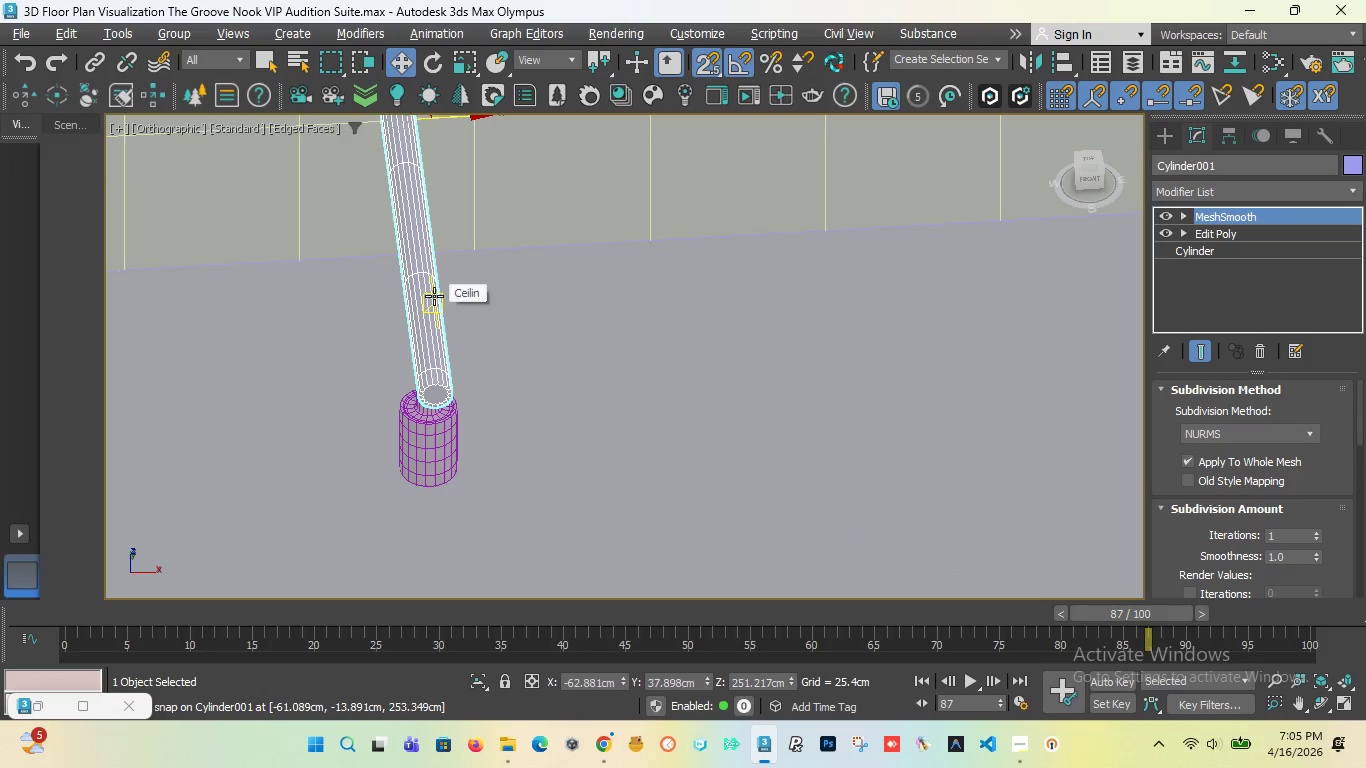 
scroll: coordinate [433, 291], scroll_direction: up, amount: 2.0
 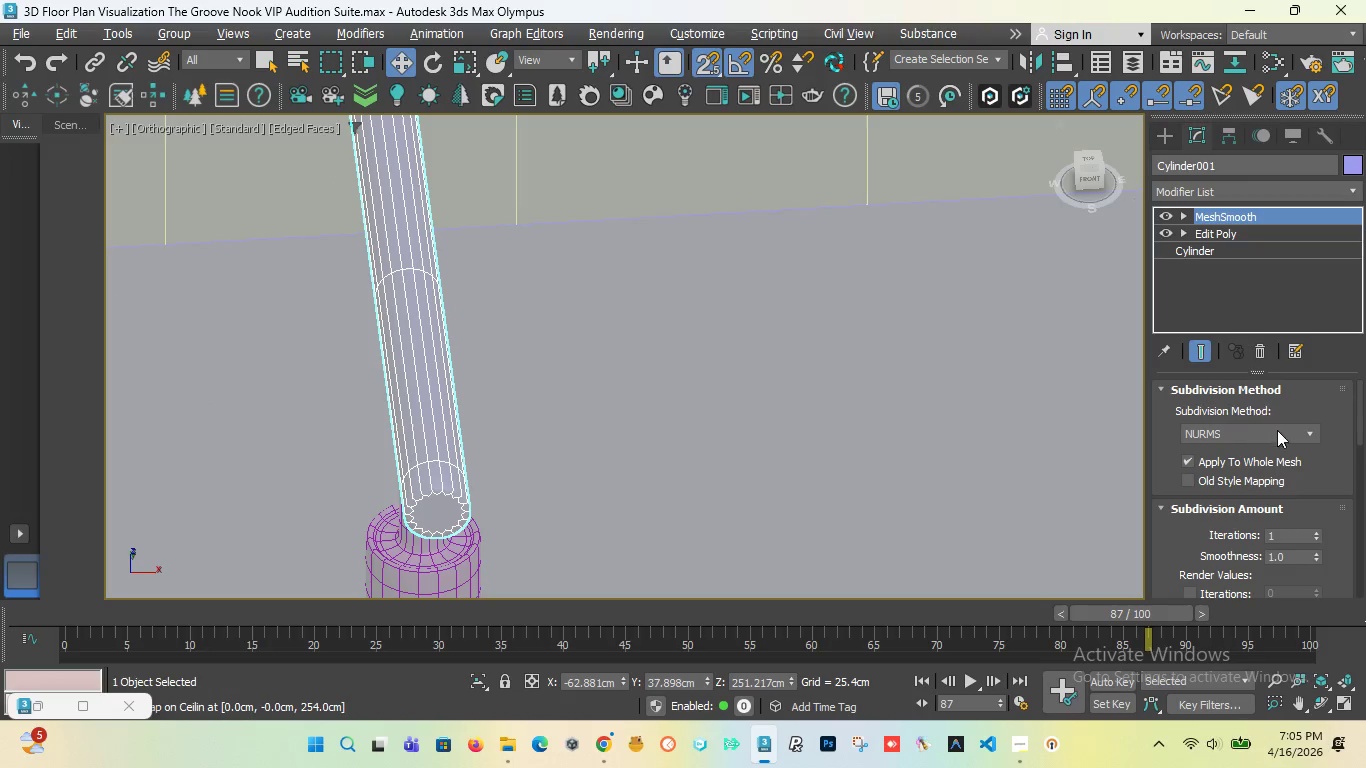 
left_click([1281, 432])
 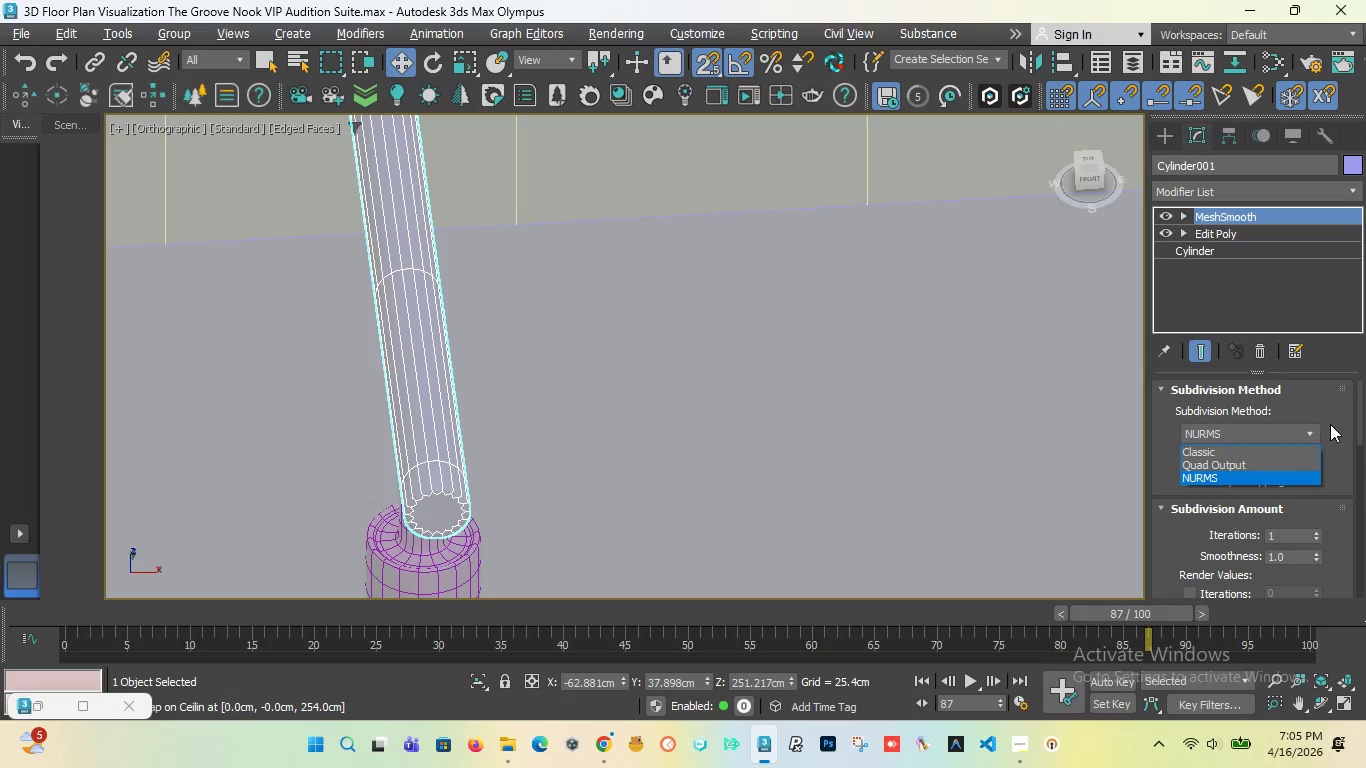 
left_click([1340, 424])
 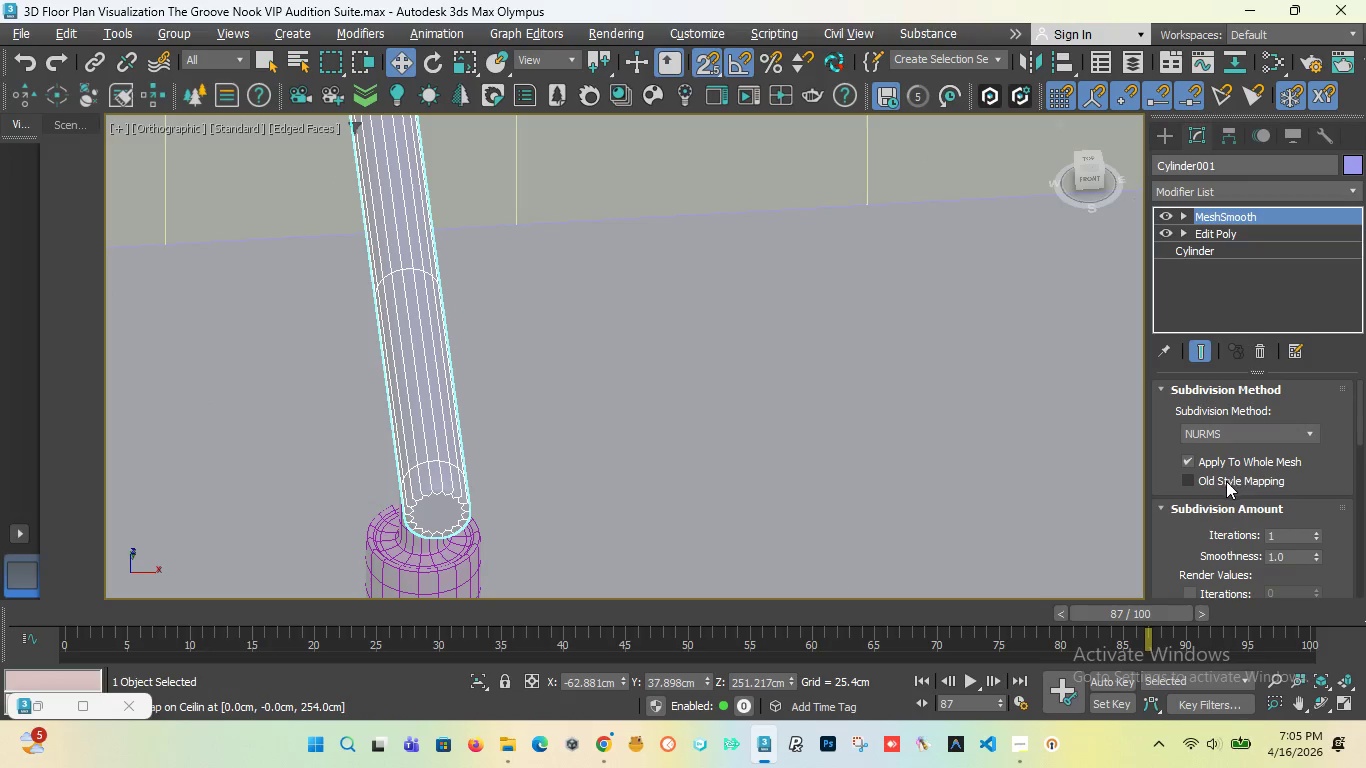 
left_click([1187, 479])
 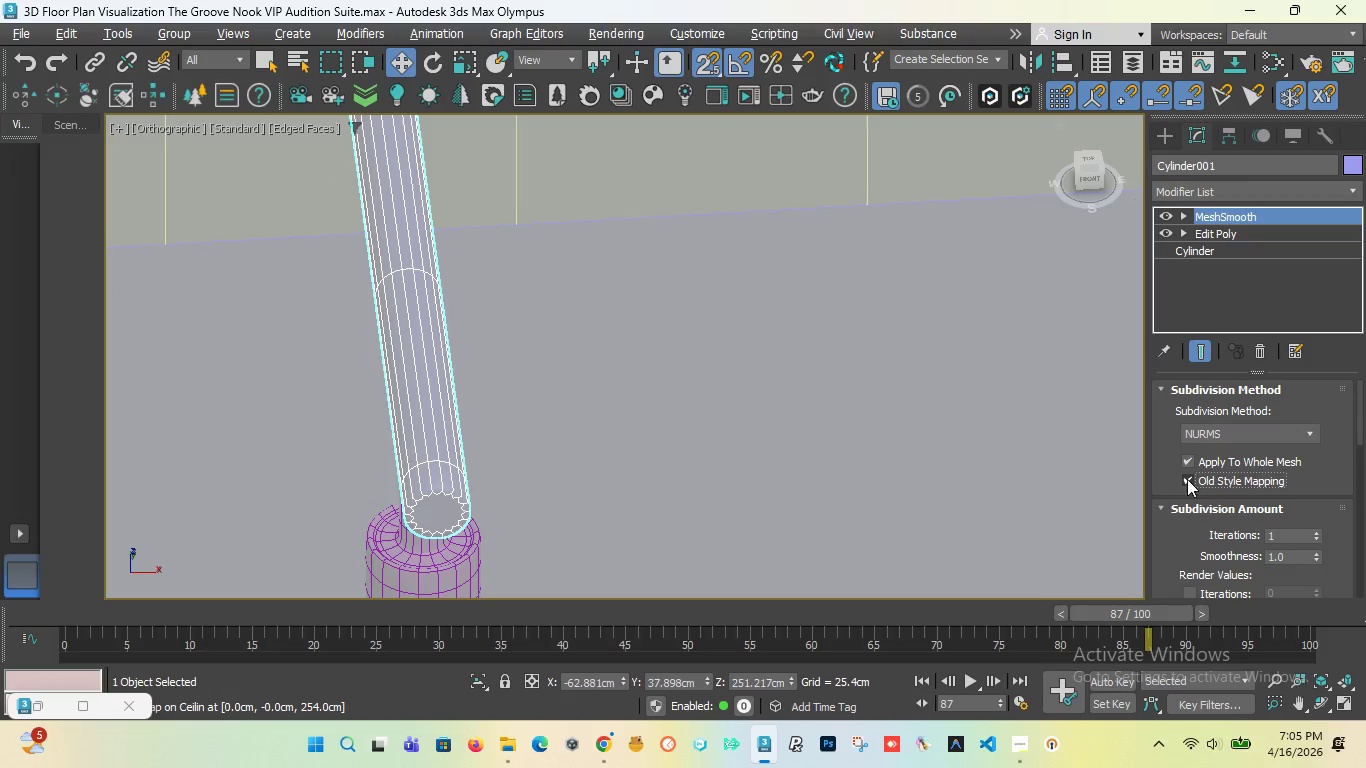 
left_click([1187, 479])
 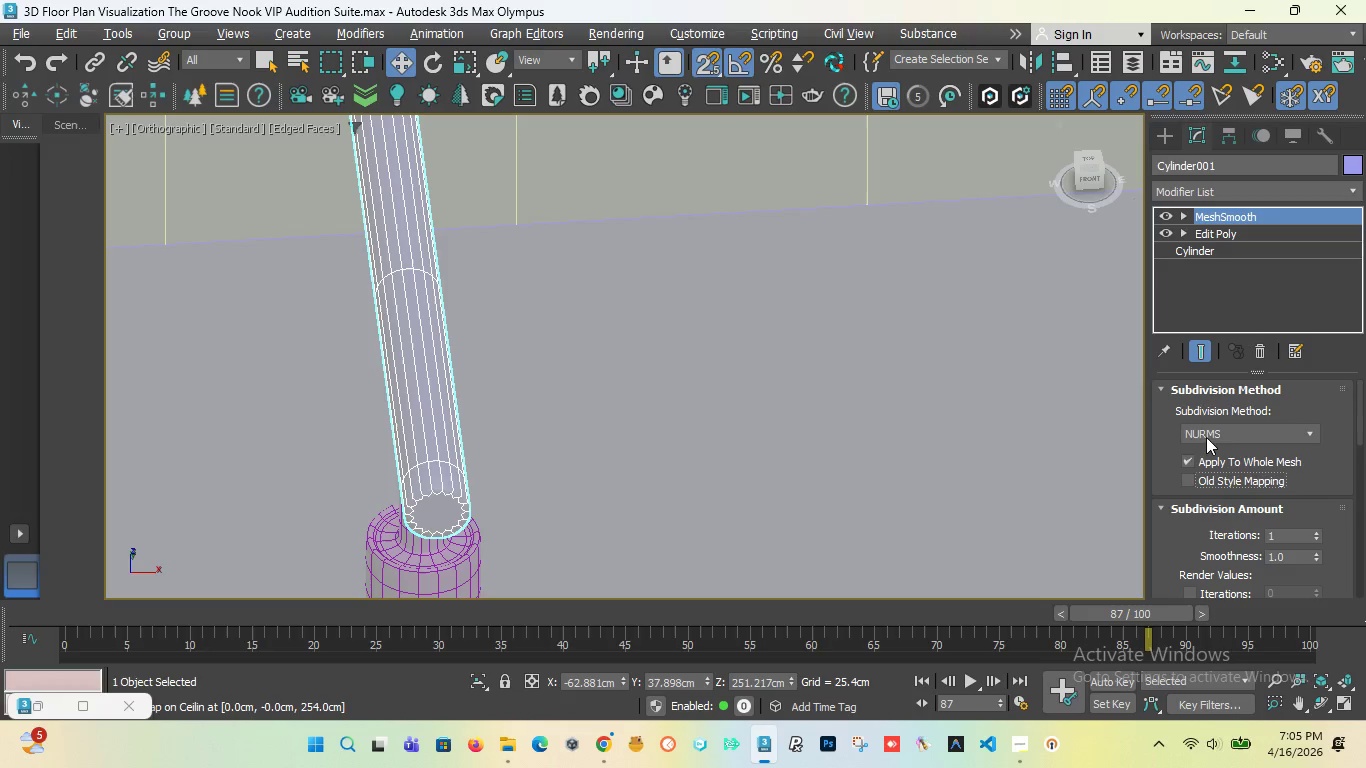 
left_click([1189, 457])
 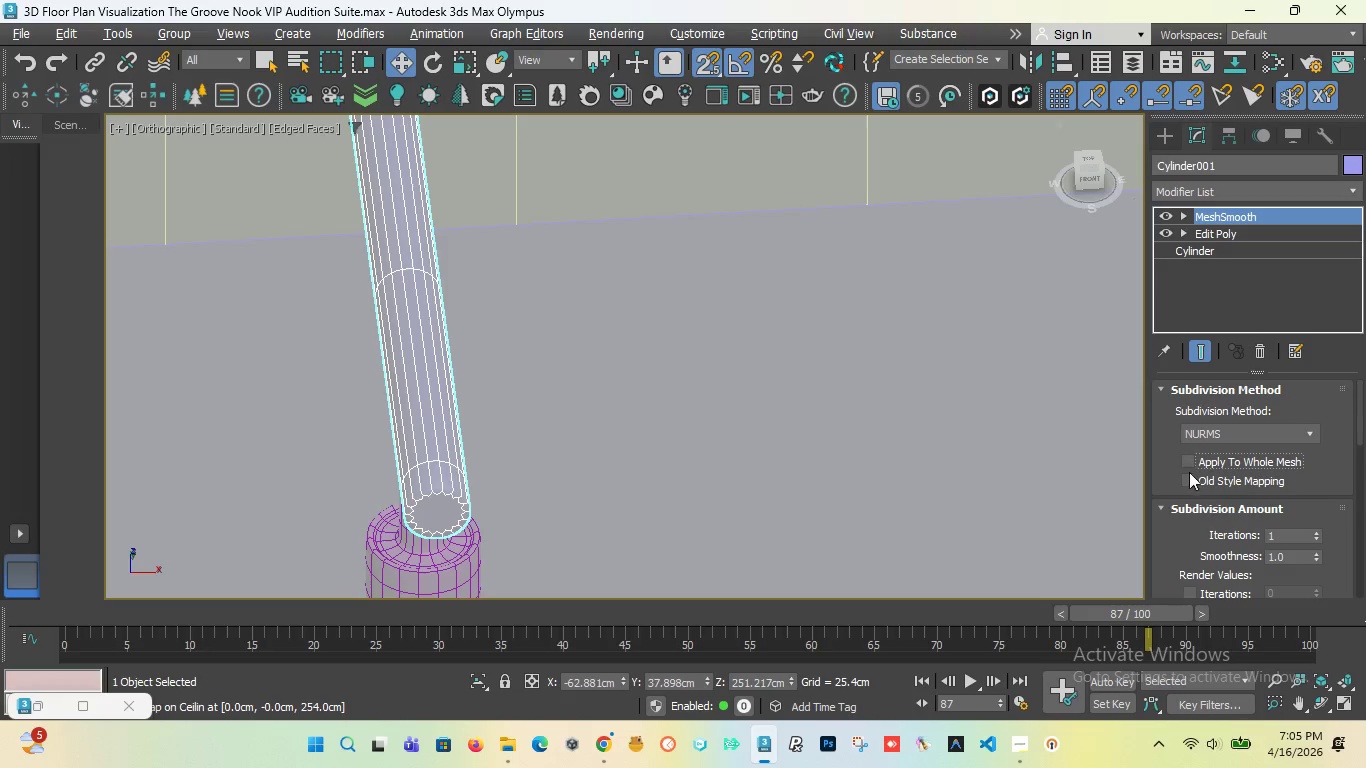 
left_click([1189, 478])
 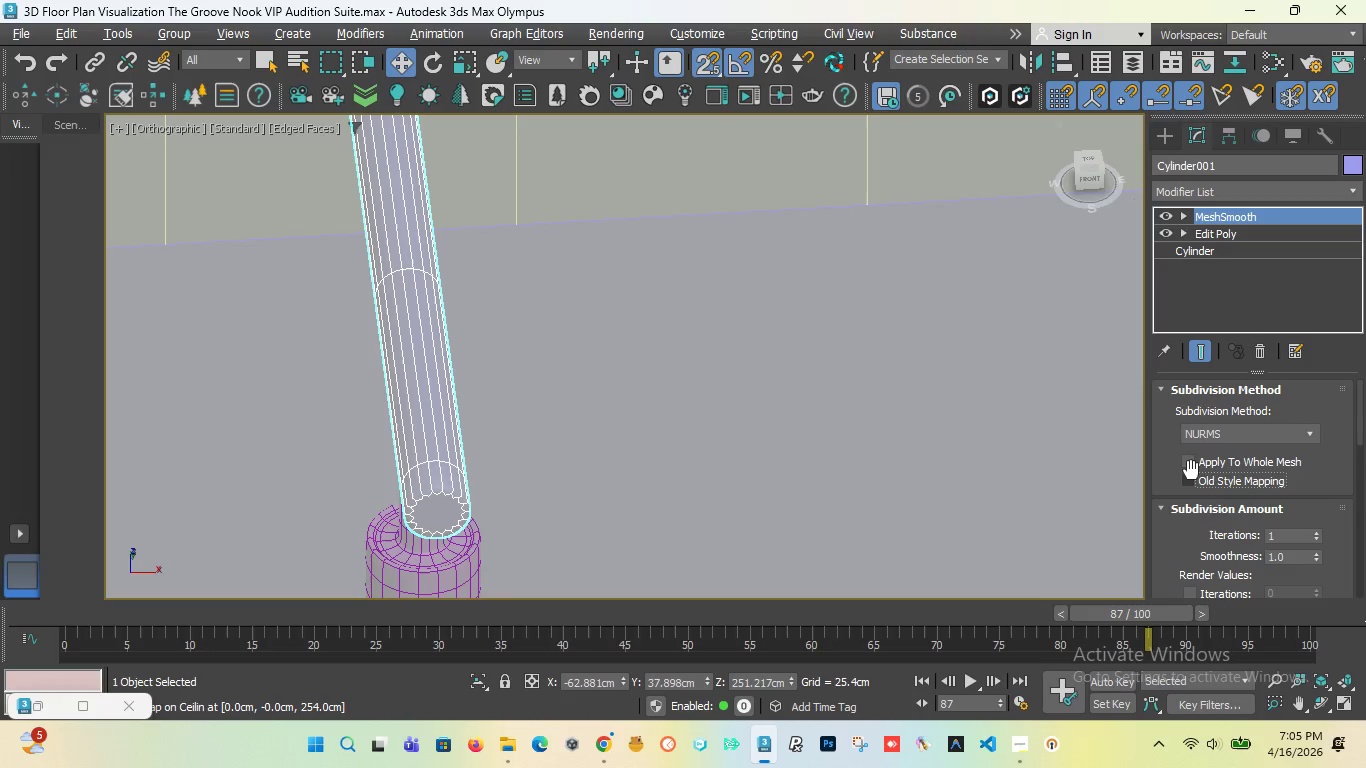 
left_click([1191, 469])
 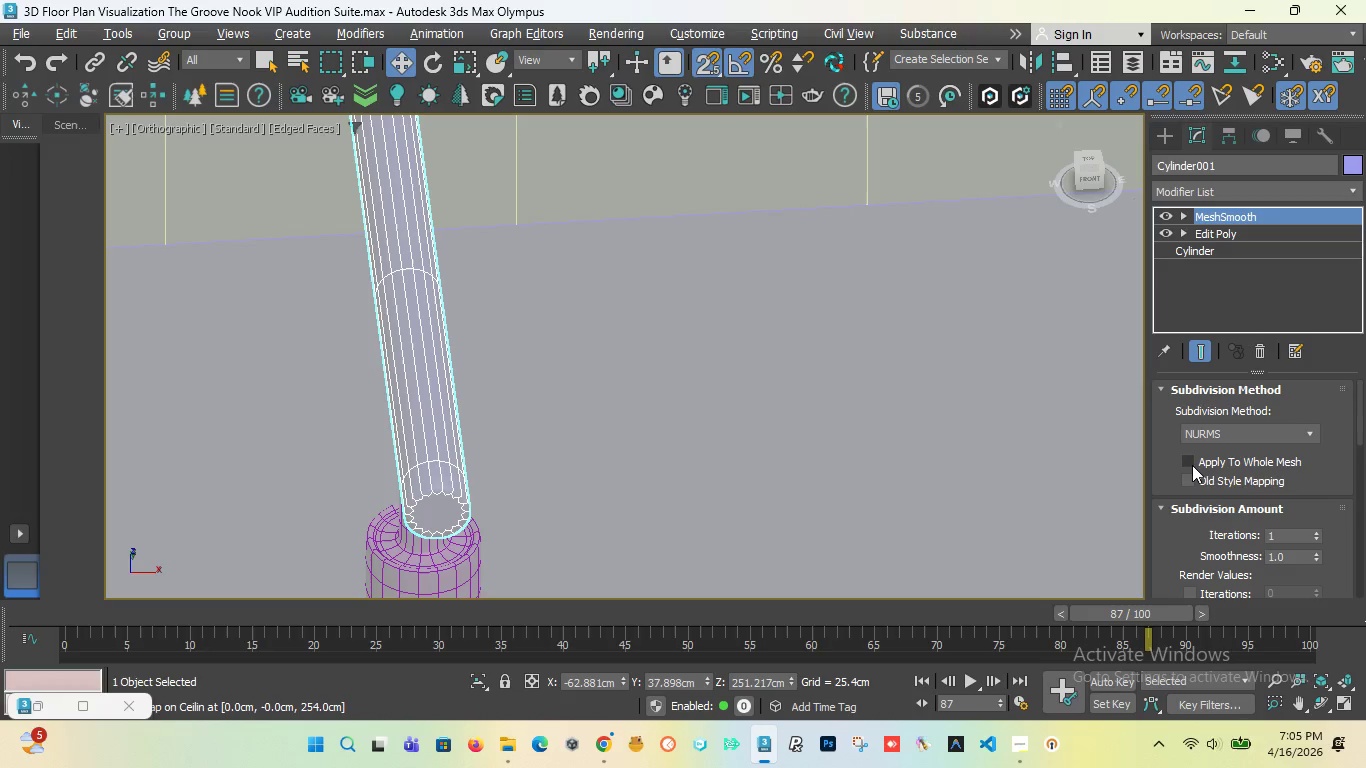 
left_click([1192, 458])
 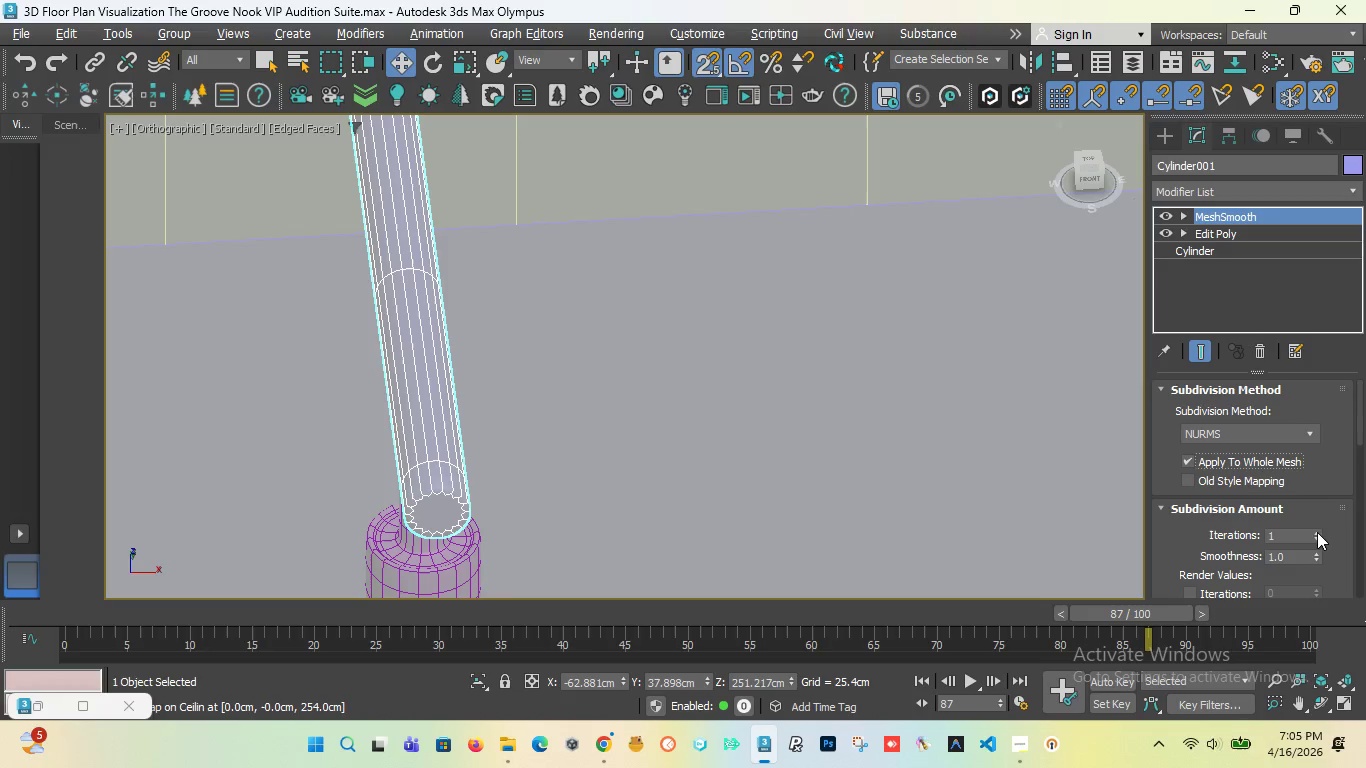 
left_click([1317, 532])
 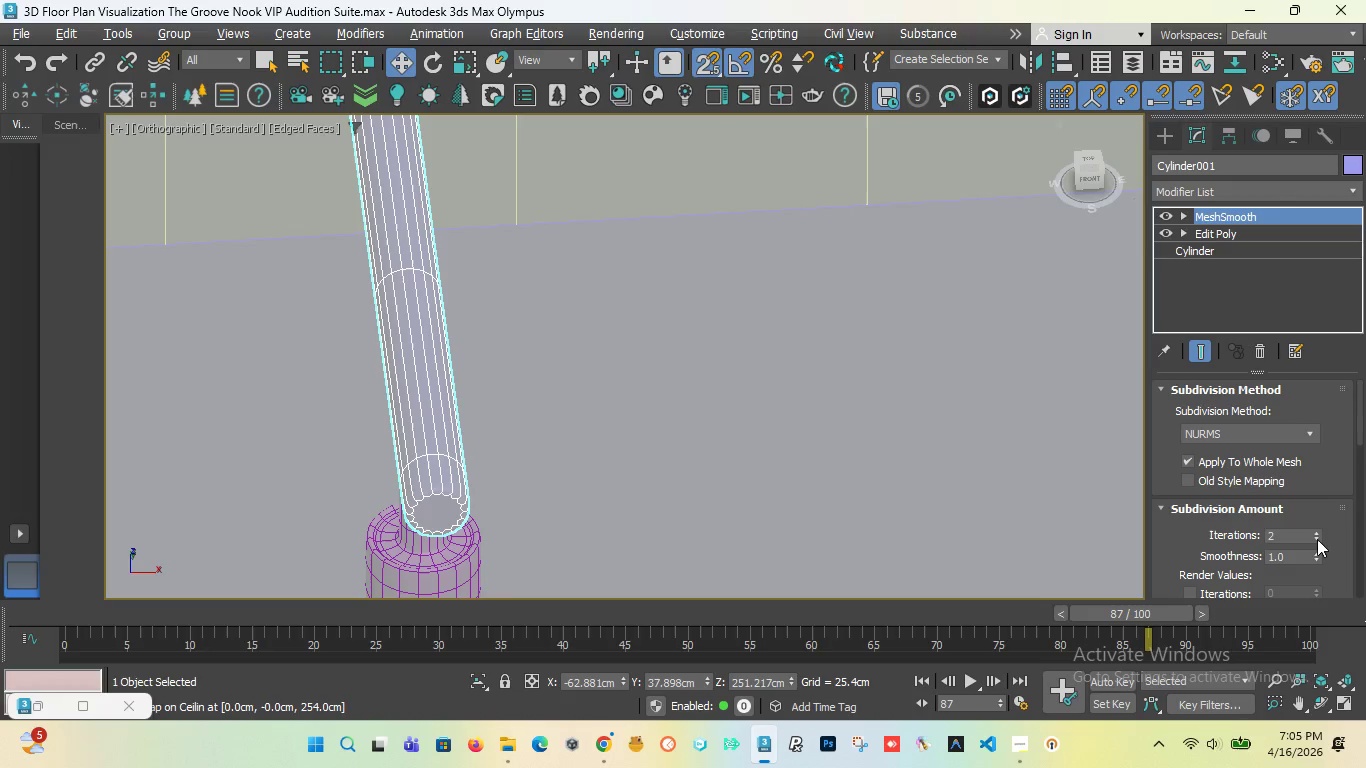 
left_click([1320, 533])
 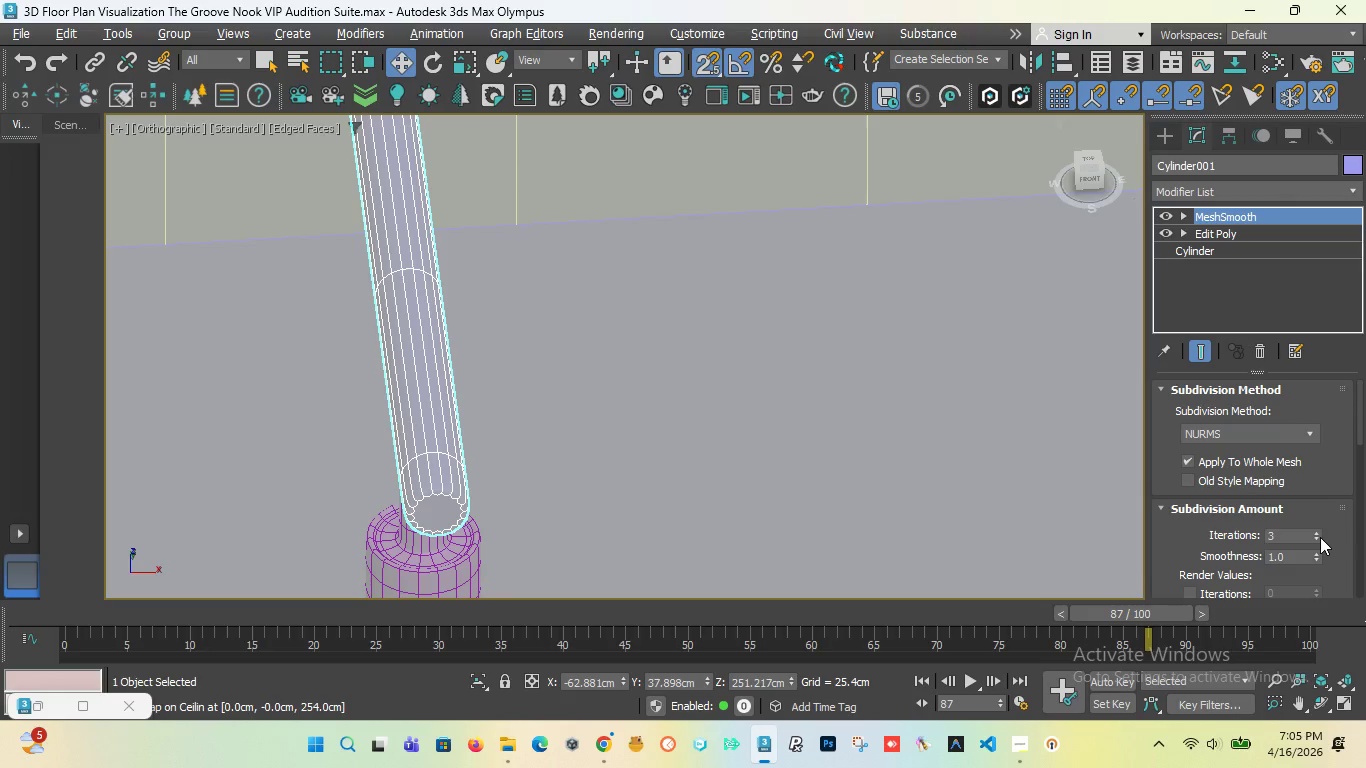 
left_click([1317, 538])
 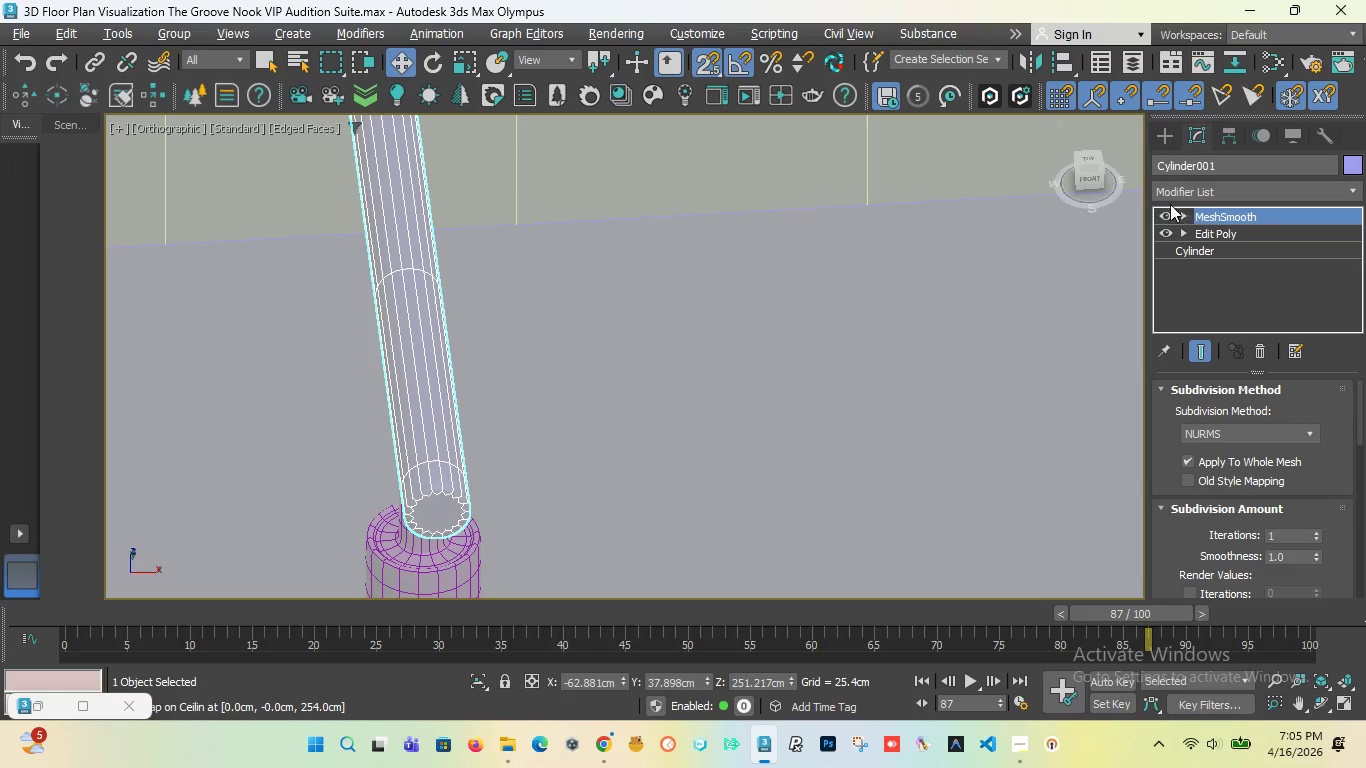 
scroll: coordinate [559, 290], scroll_direction: down, amount: 8.0
 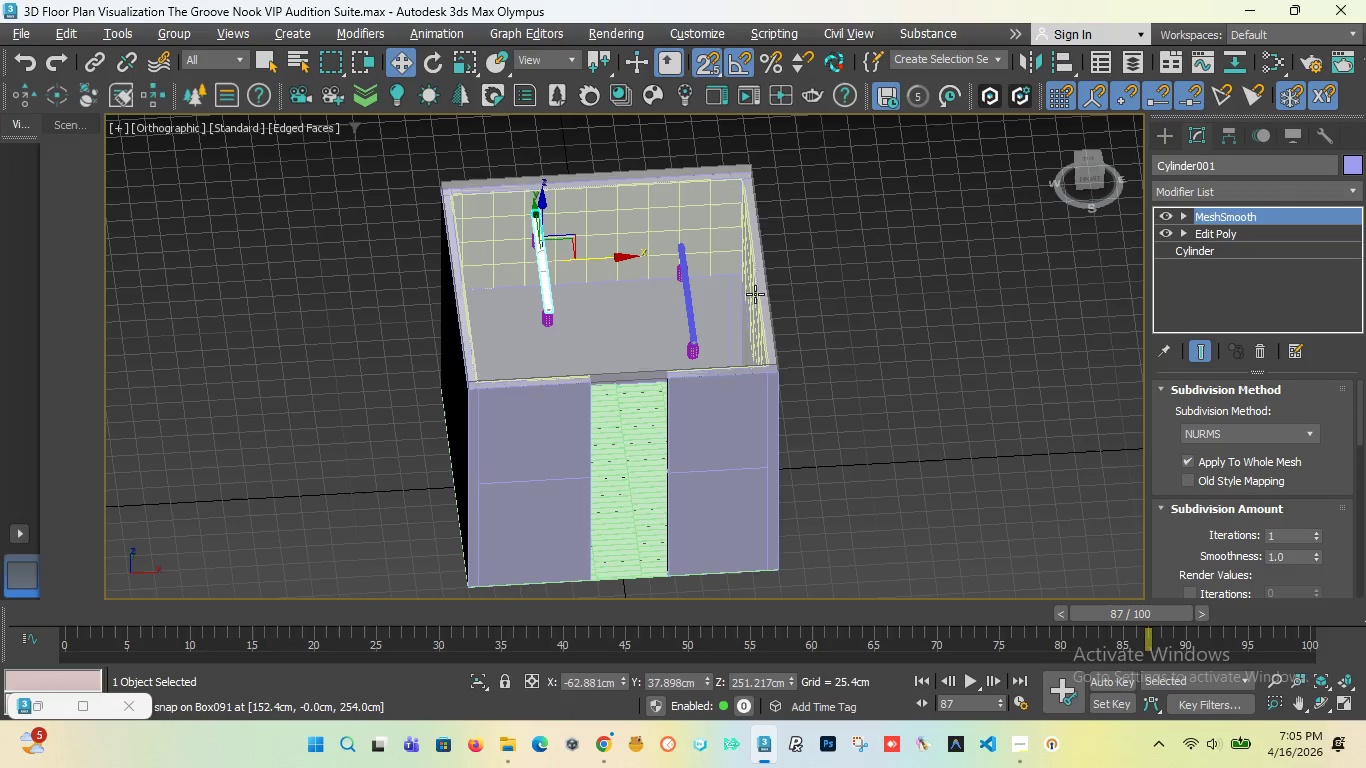 
scroll: coordinate [755, 327], scroll_direction: up, amount: 6.0
 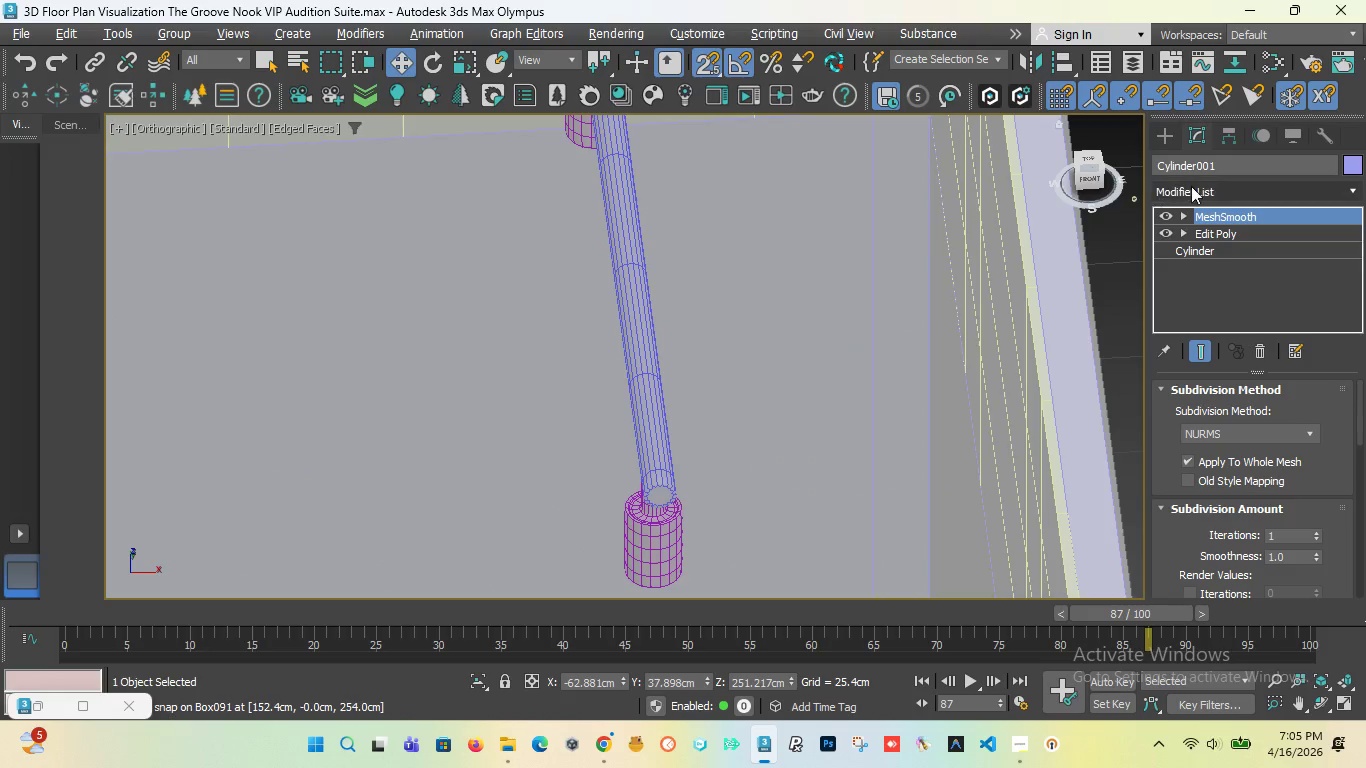 
left_click([1164, 134])
 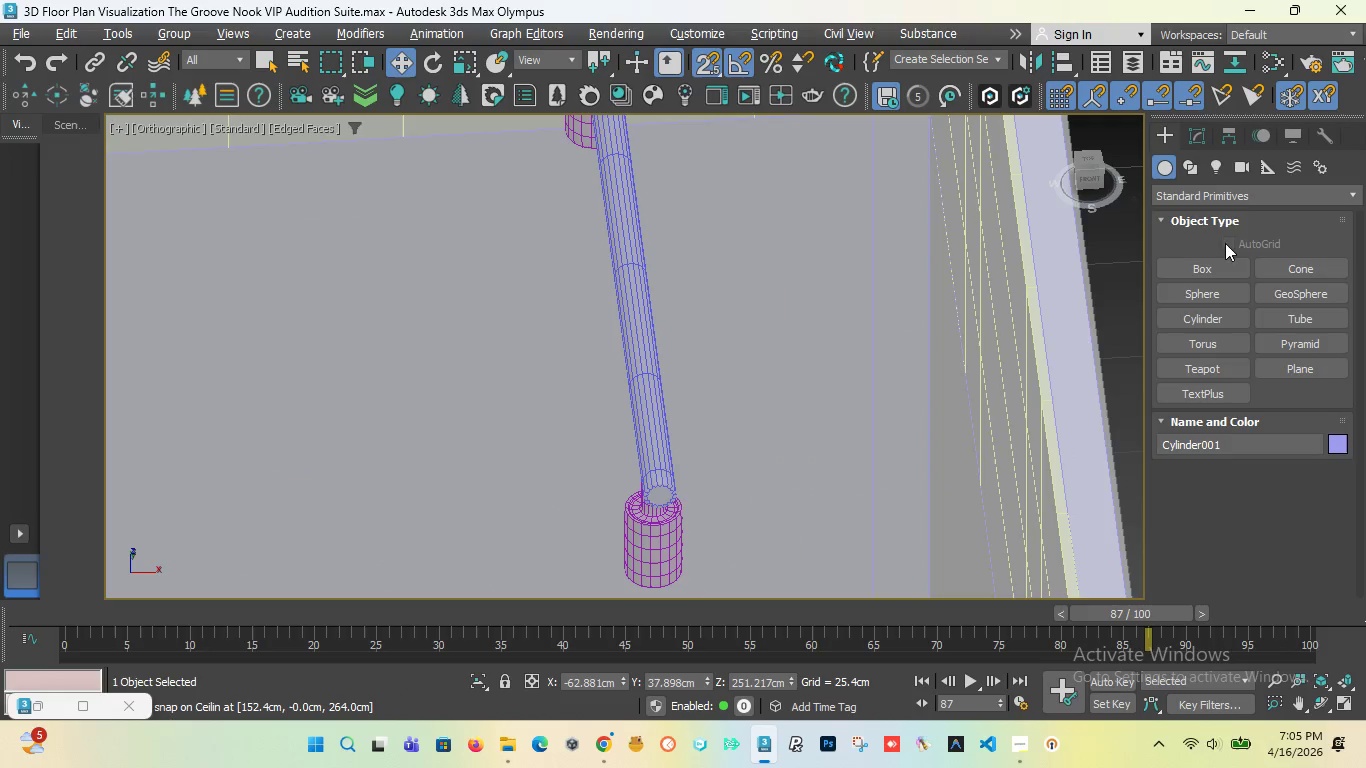 
left_click([1202, 136])
 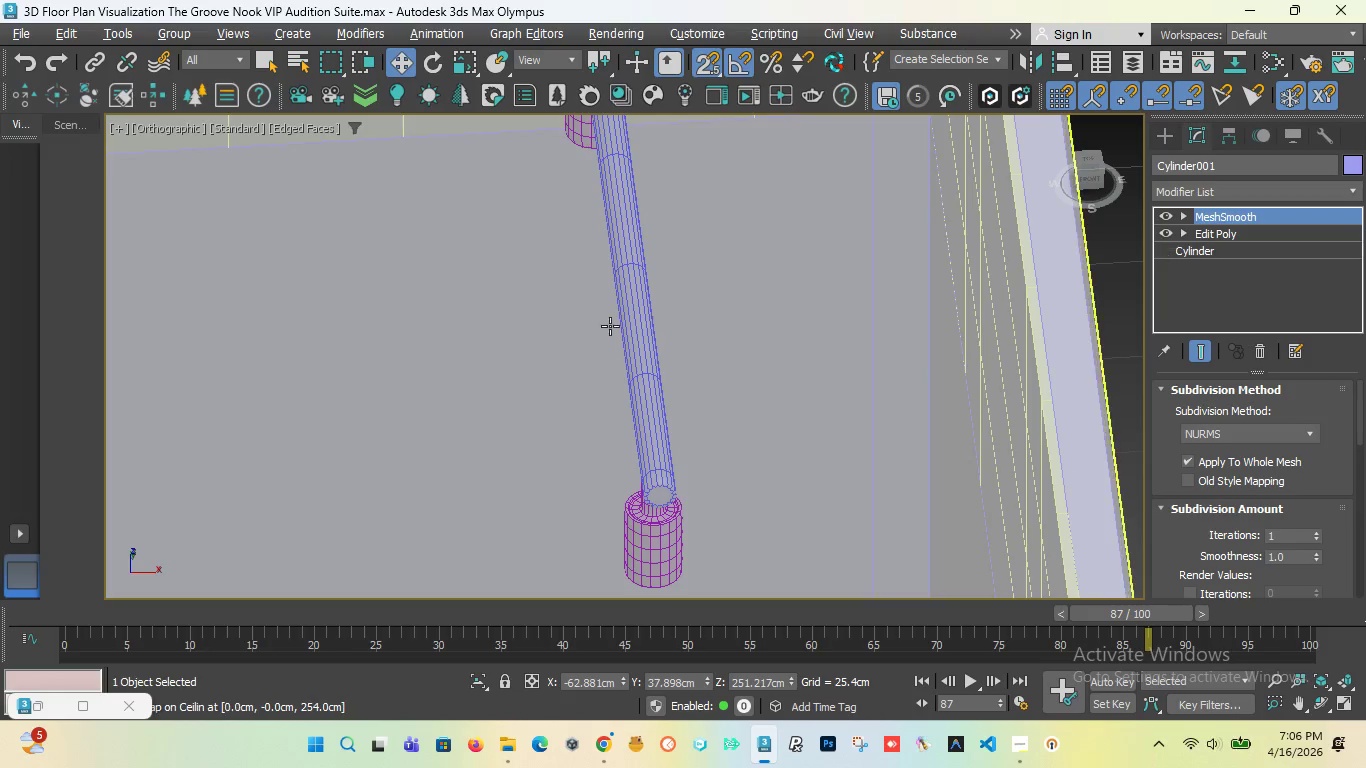 
scroll: coordinate [820, 478], scroll_direction: down, amount: 3.0
 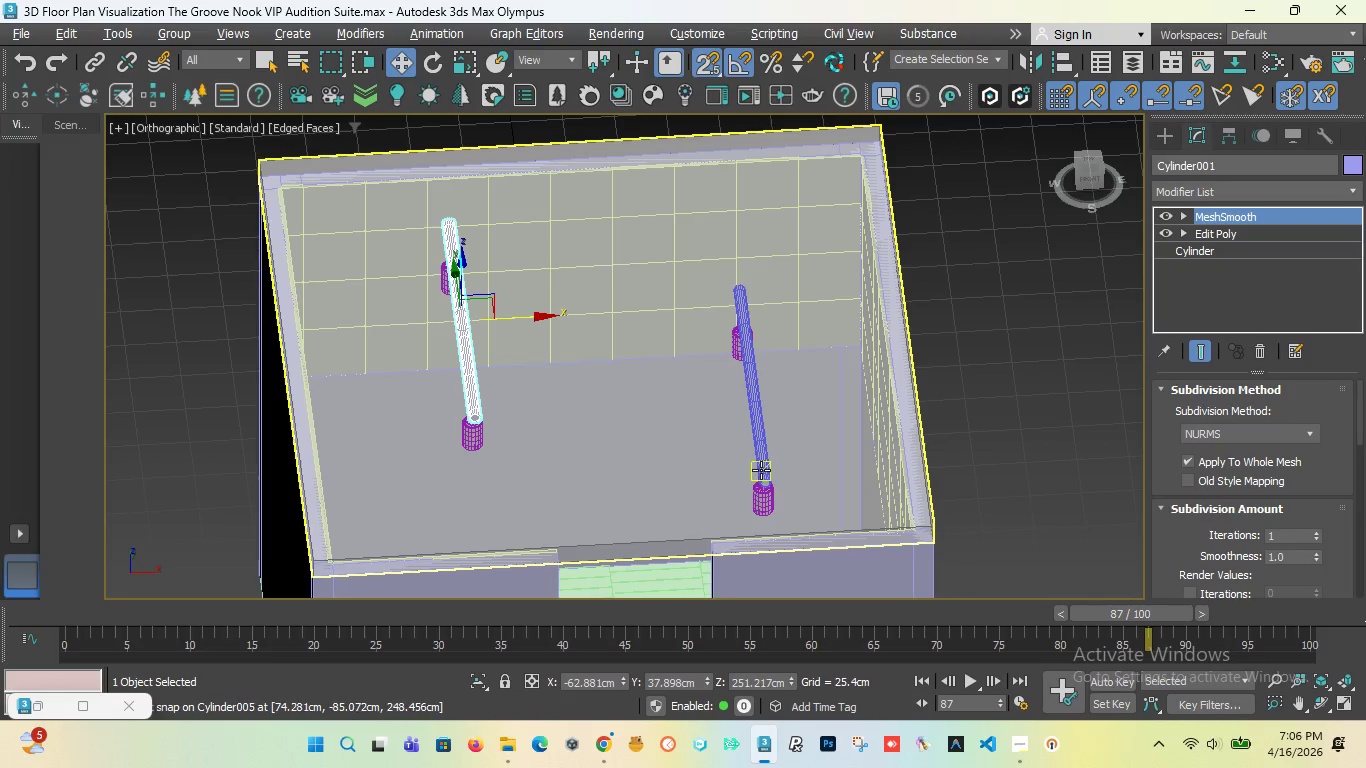 
scroll: coordinate [744, 471], scroll_direction: up, amount: 13.0
 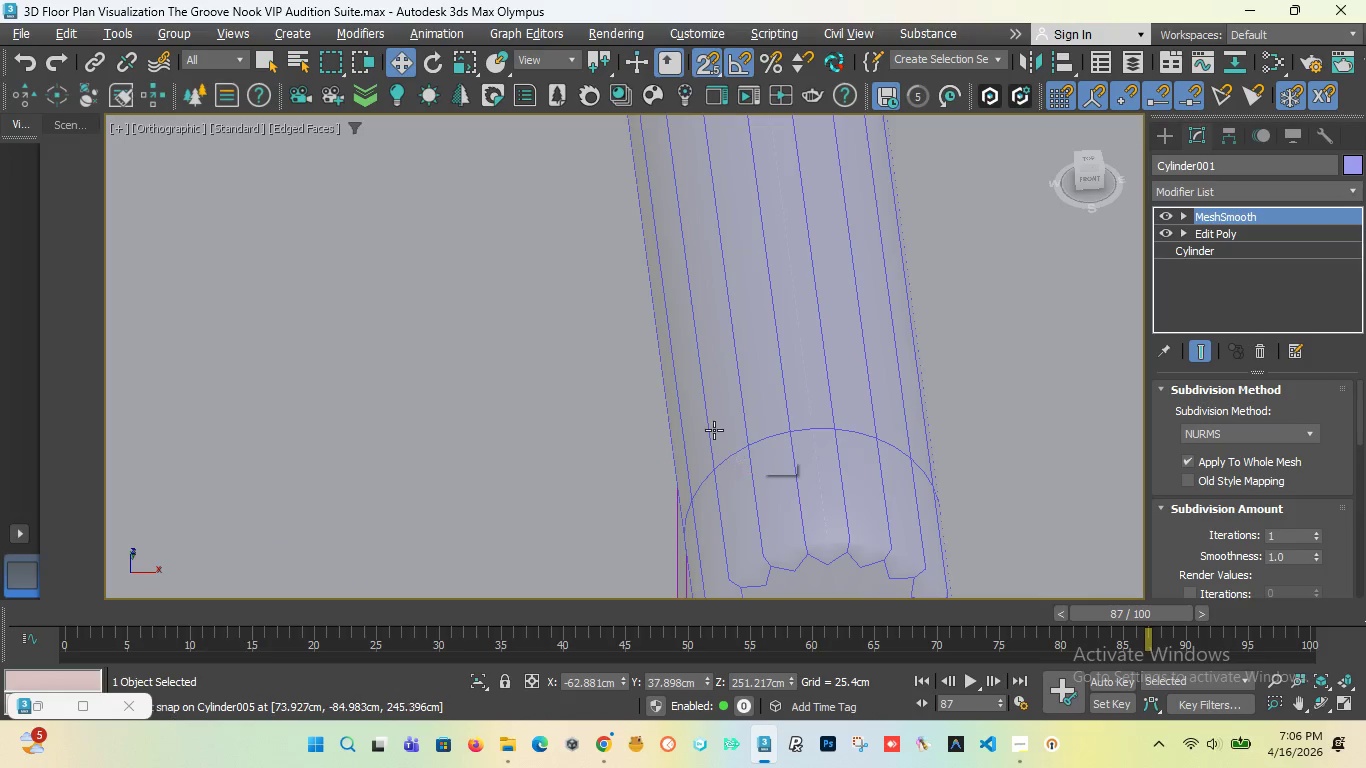 
scroll: coordinate [713, 428], scroll_direction: down, amount: 6.0
 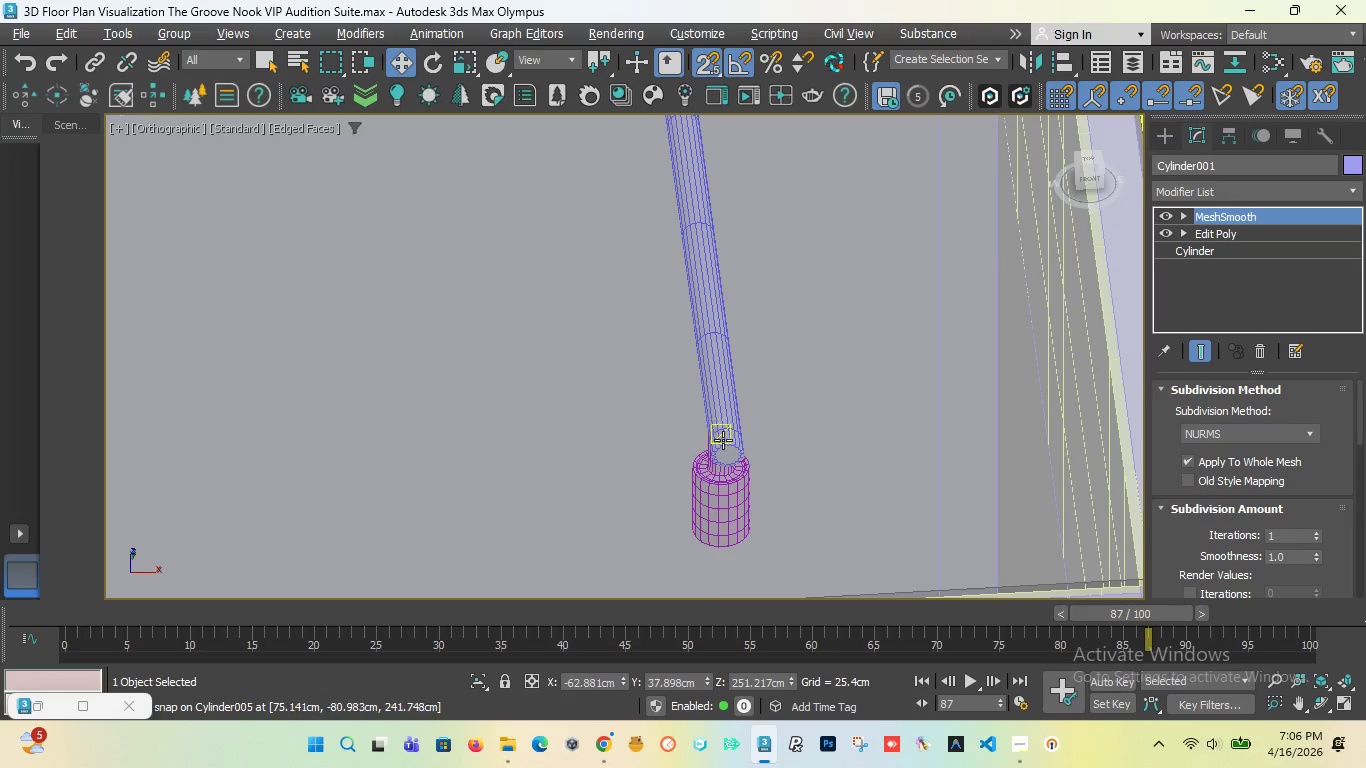 
scroll: coordinate [731, 452], scroll_direction: up, amount: 7.0
 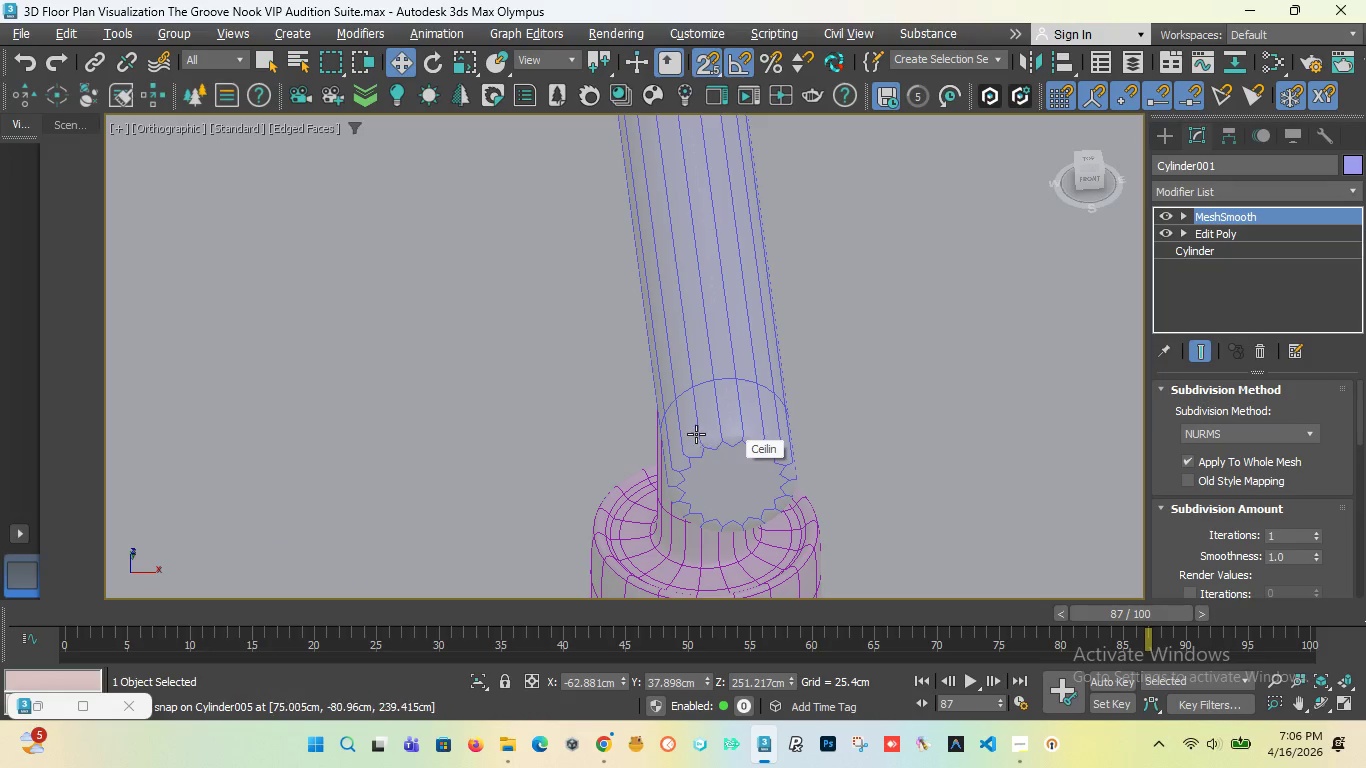 
scroll: coordinate [695, 434], scroll_direction: down, amount: 4.0
 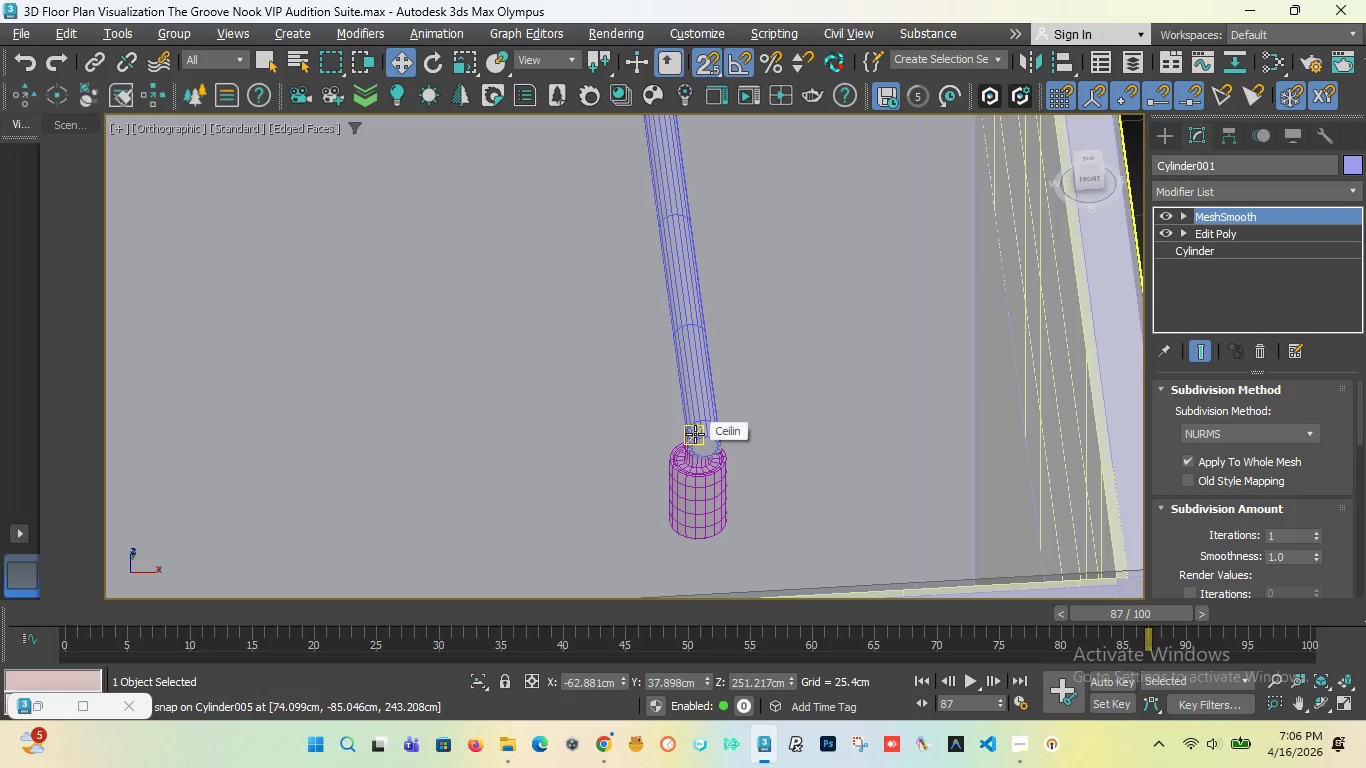 
key(T)
 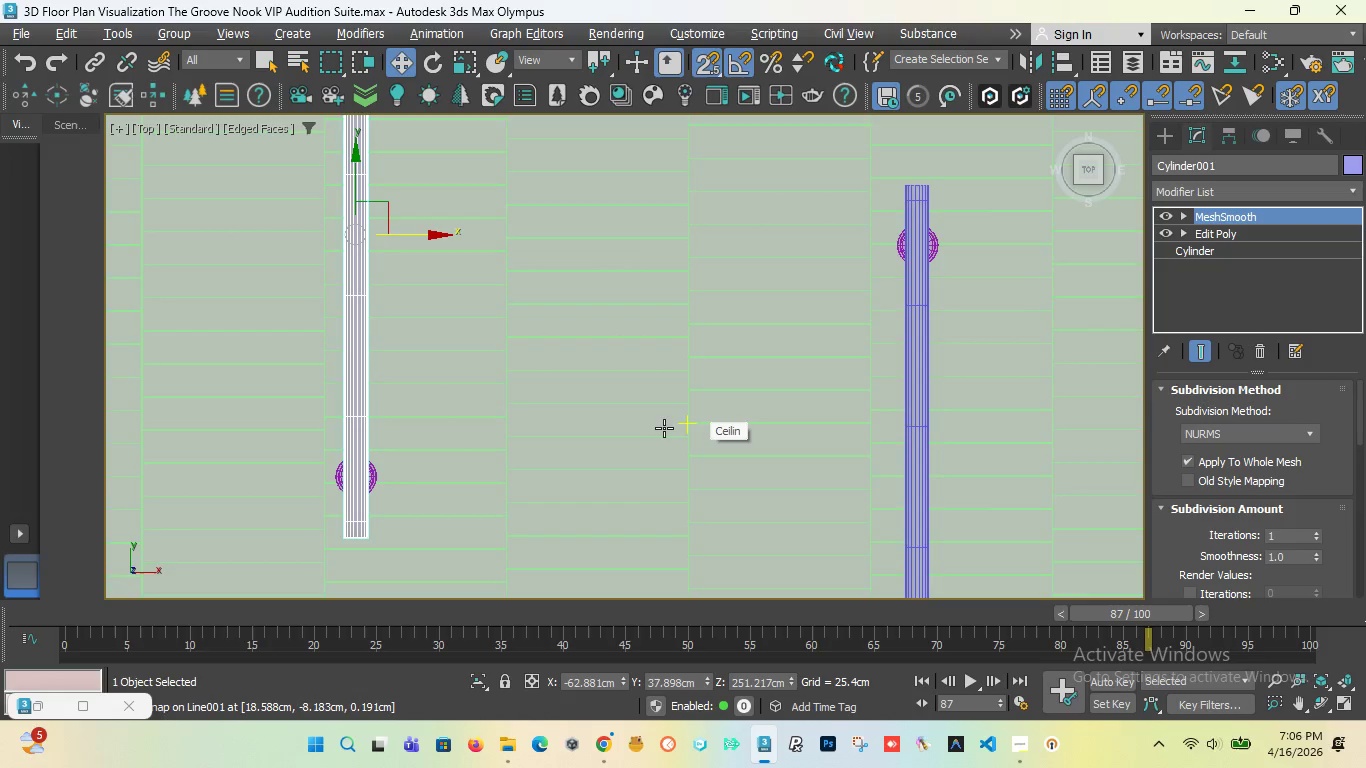 
scroll: coordinate [721, 503], scroll_direction: up, amount: 8.0
 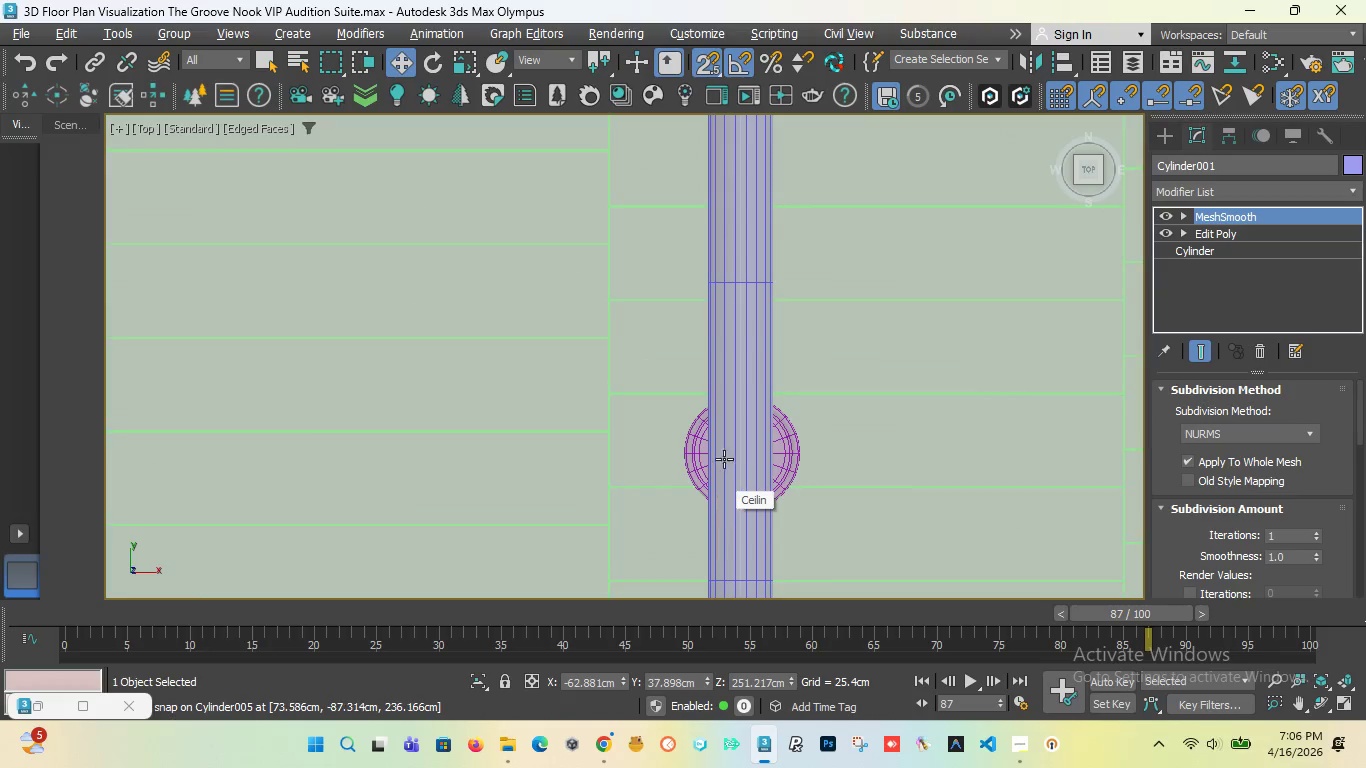 
scroll: coordinate [717, 444], scroll_direction: down, amount: 5.0
 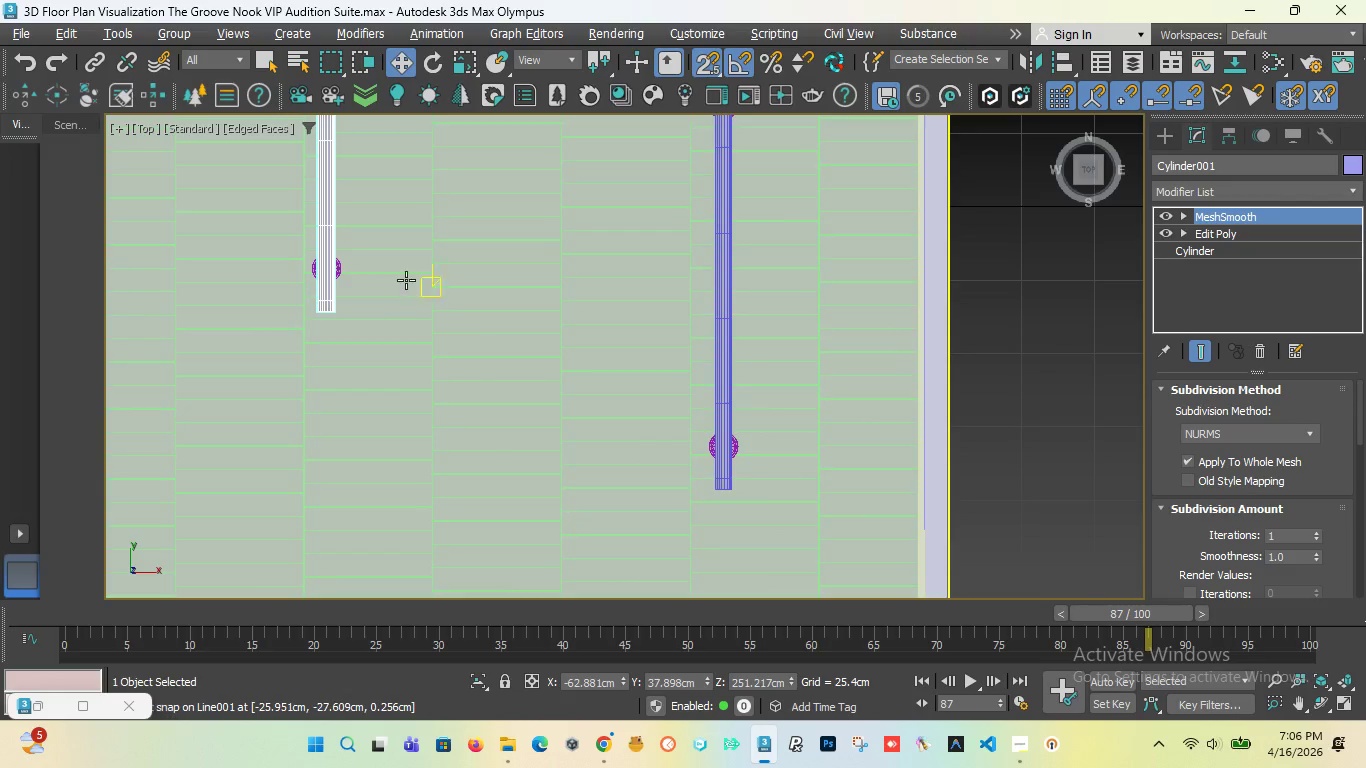 
scroll: coordinate [310, 244], scroll_direction: up, amount: 6.0
 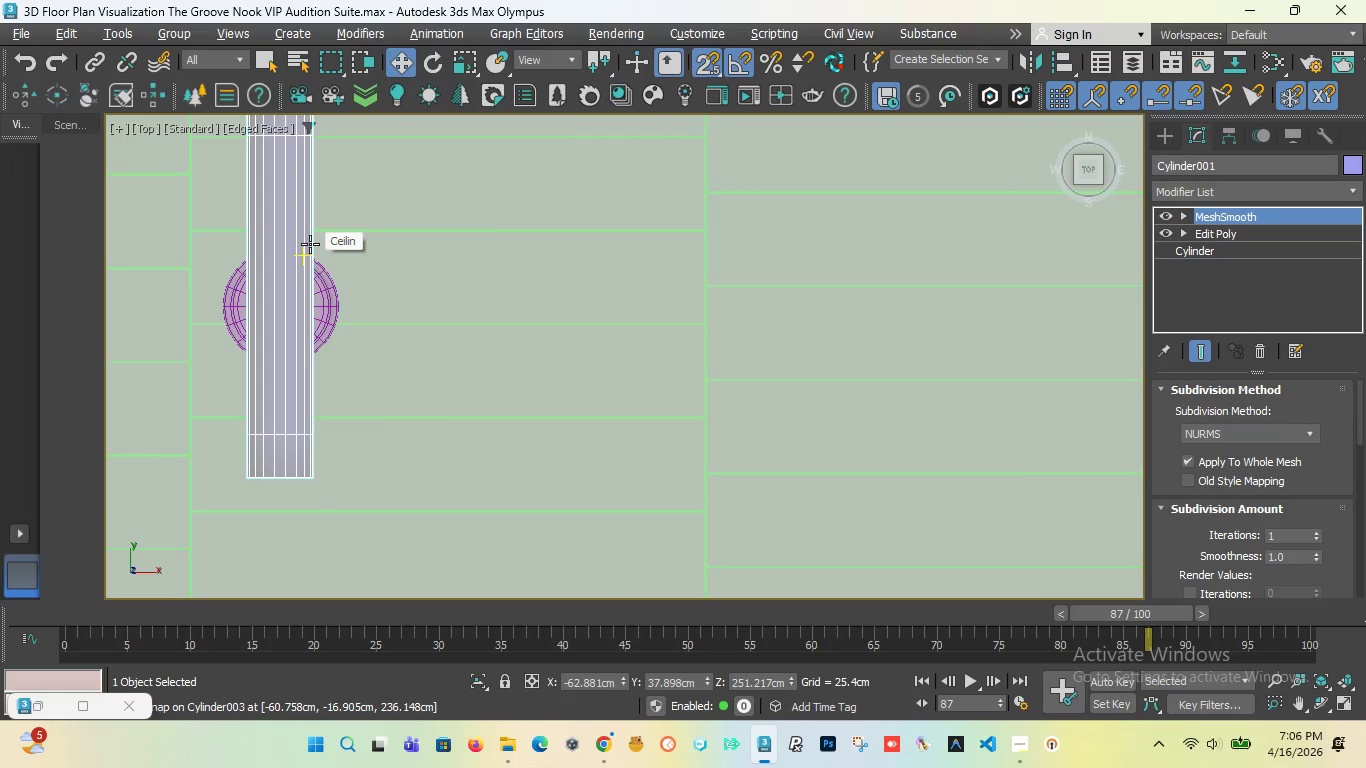 
scroll: coordinate [310, 244], scroll_direction: down, amount: 5.0
 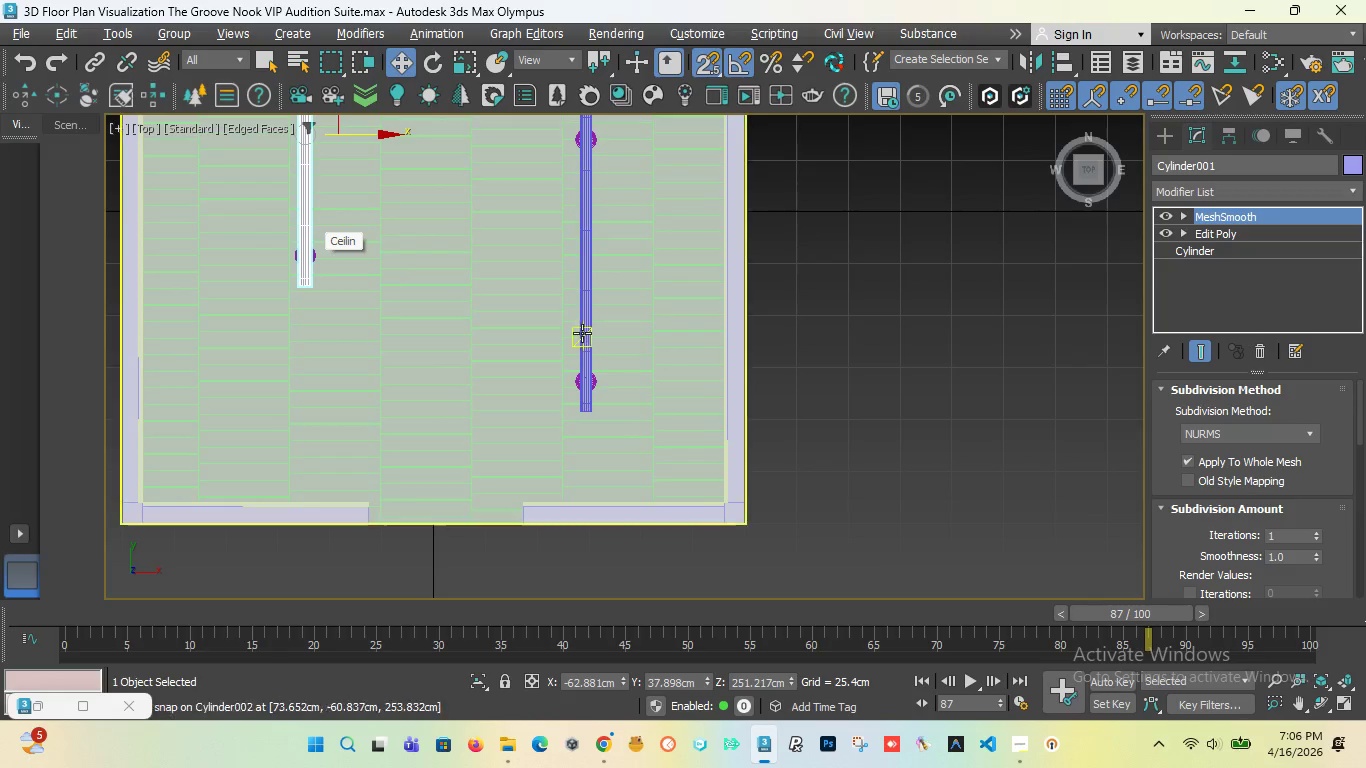 
scroll: coordinate [588, 385], scroll_direction: up, amount: 8.0
 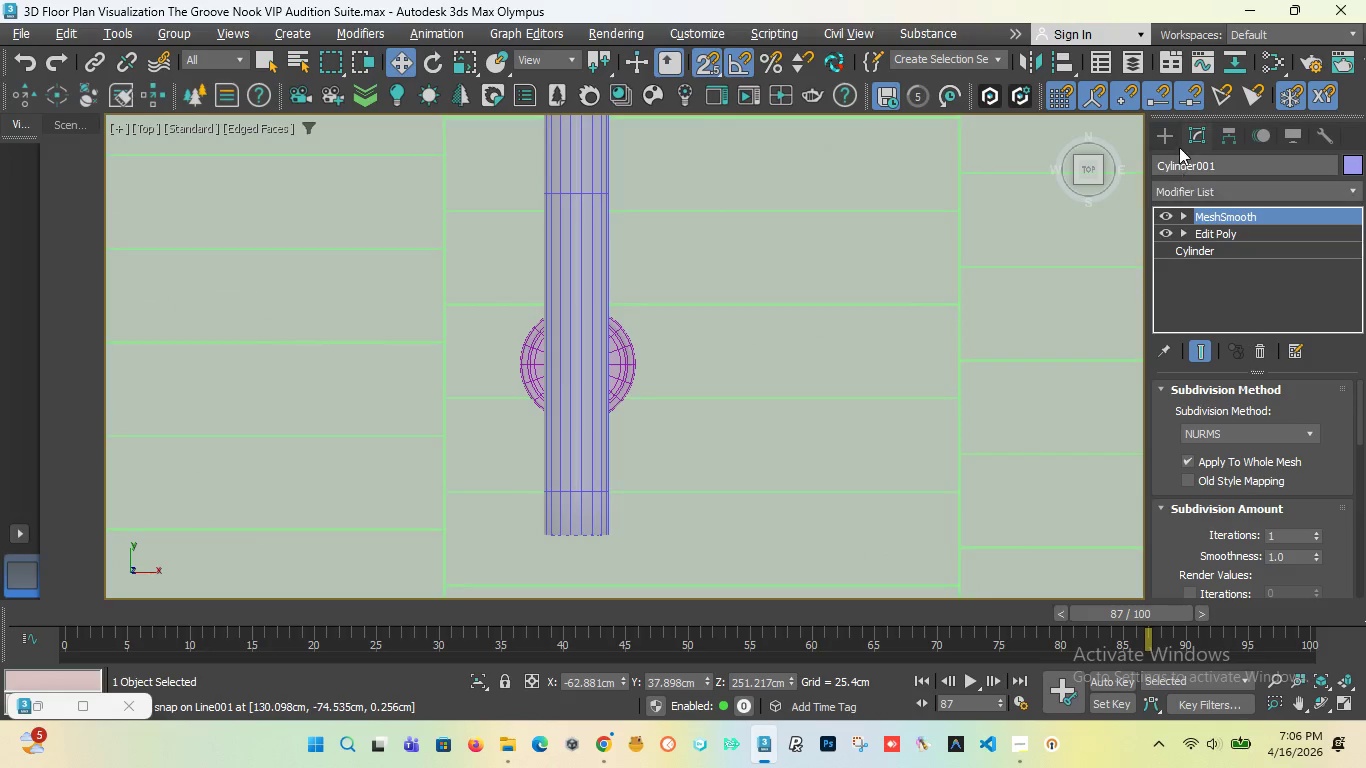 
left_click([1172, 133])
 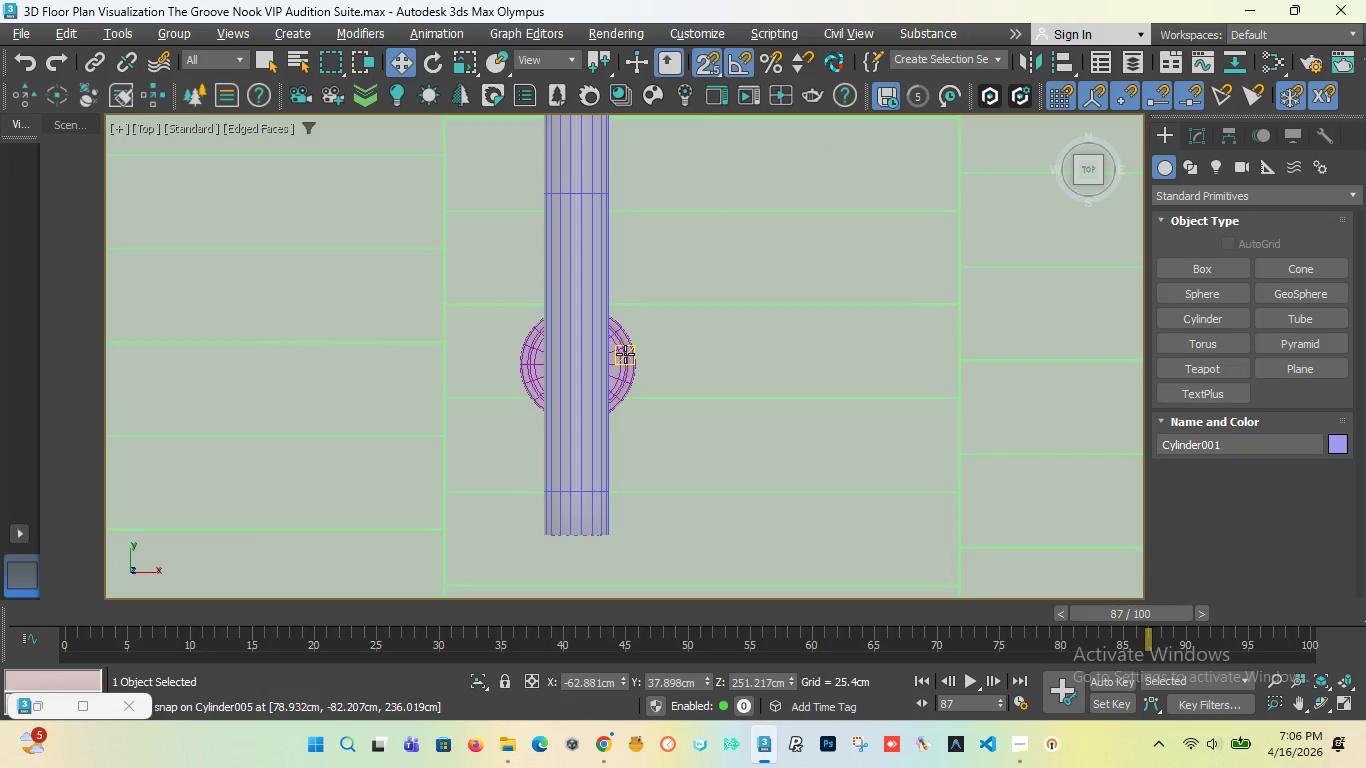 
left_click([625, 354])
 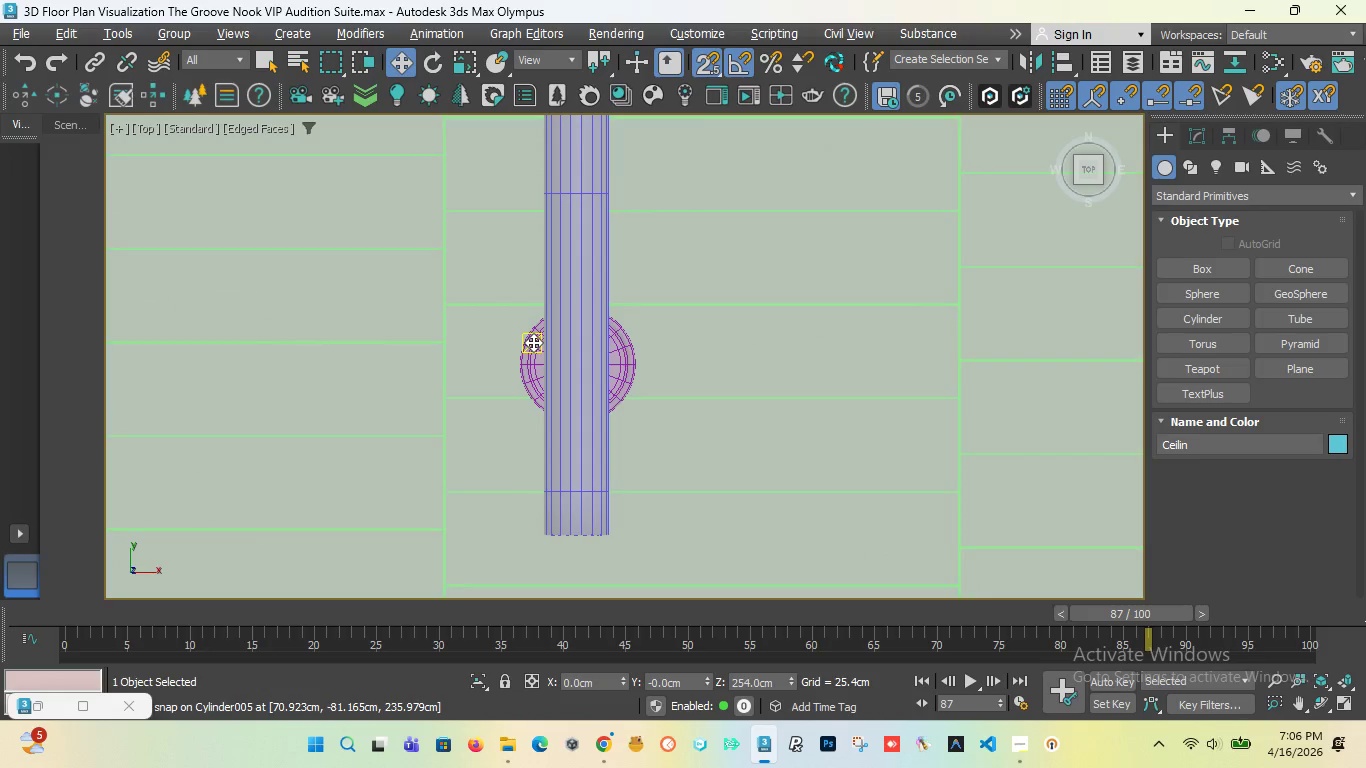 
key(F3)
 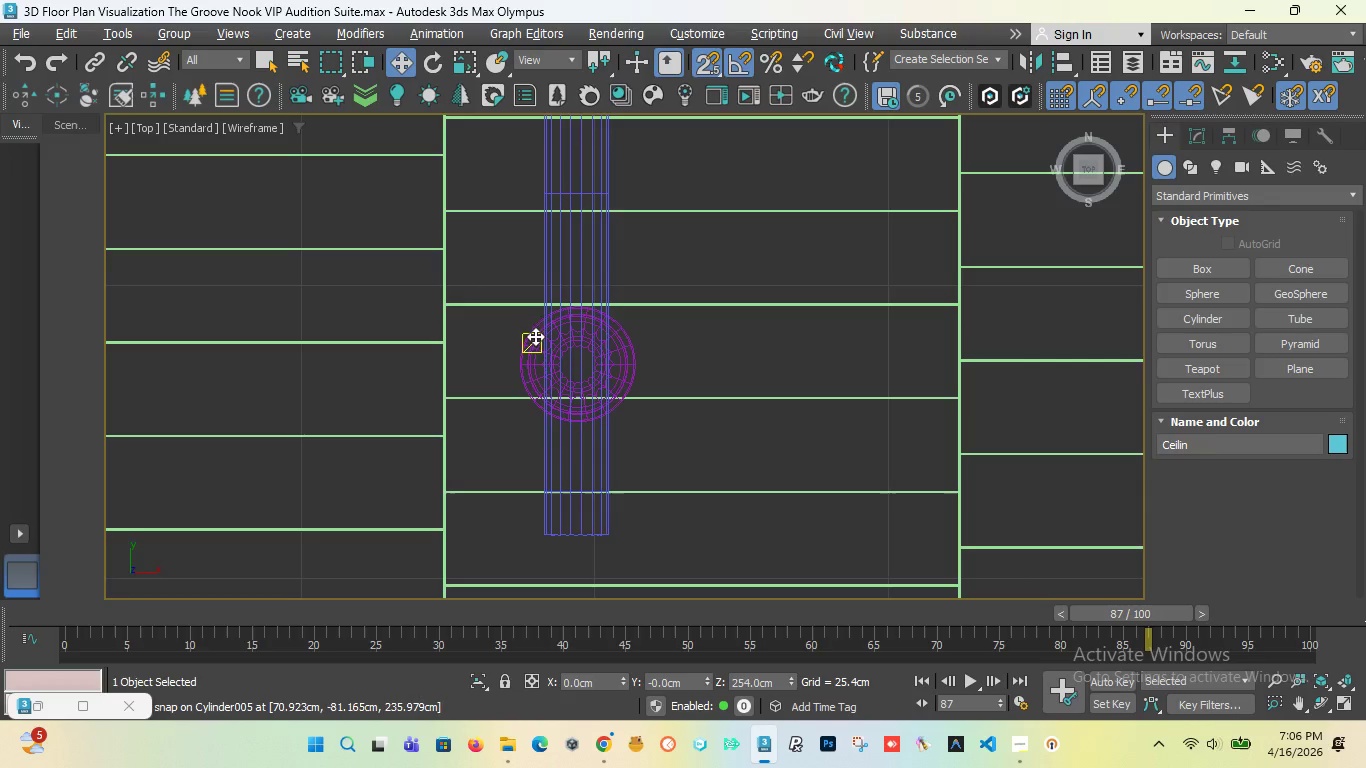 
left_click([535, 336])
 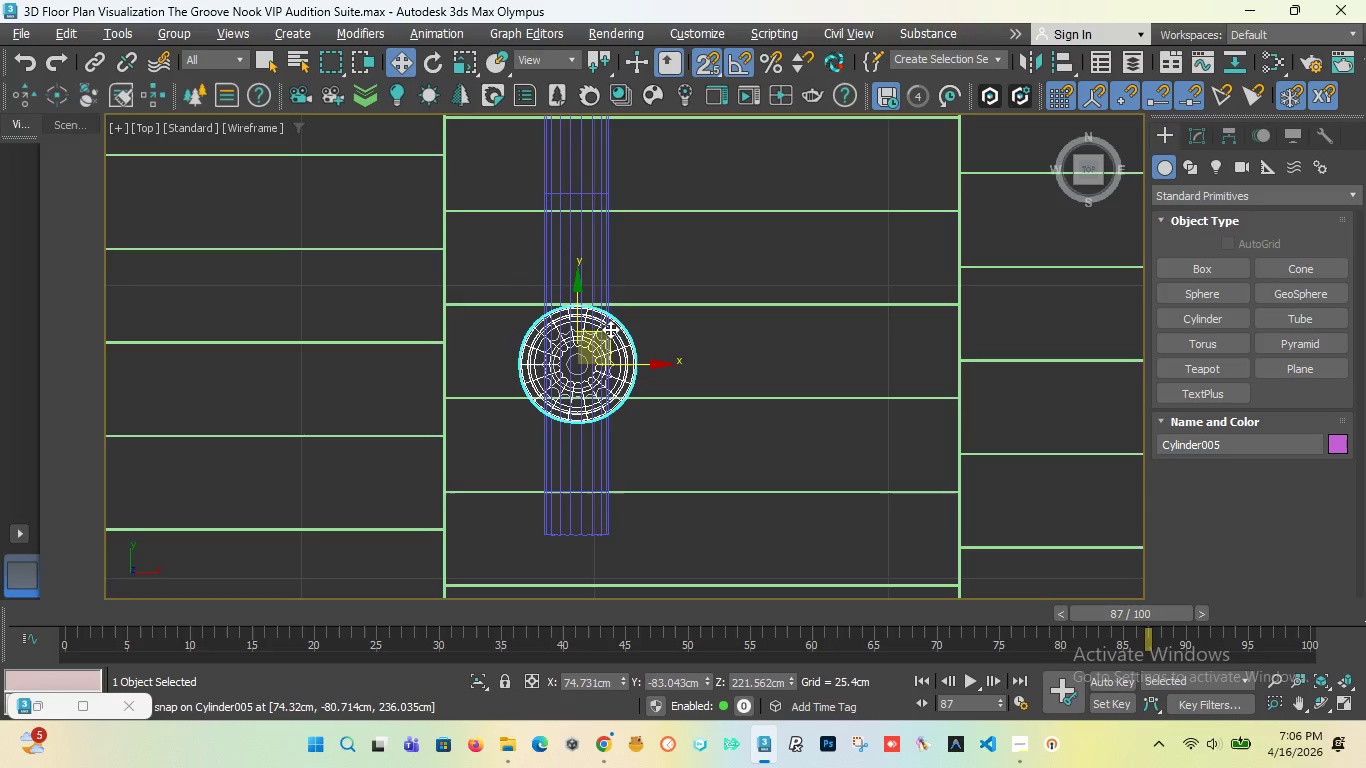 
scroll: coordinate [591, 242], scroll_direction: down, amount: 6.0
 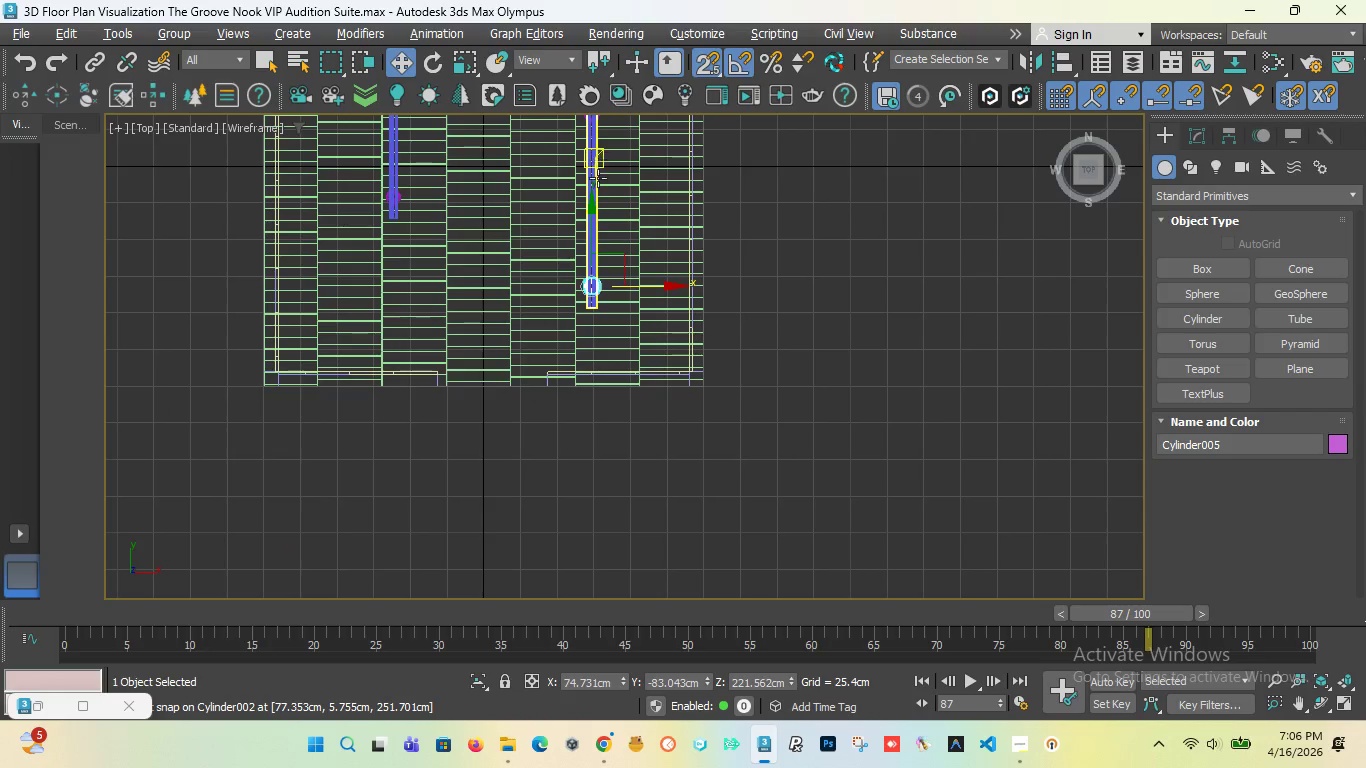 
scroll: coordinate [593, 244], scroll_direction: up, amount: 7.0
 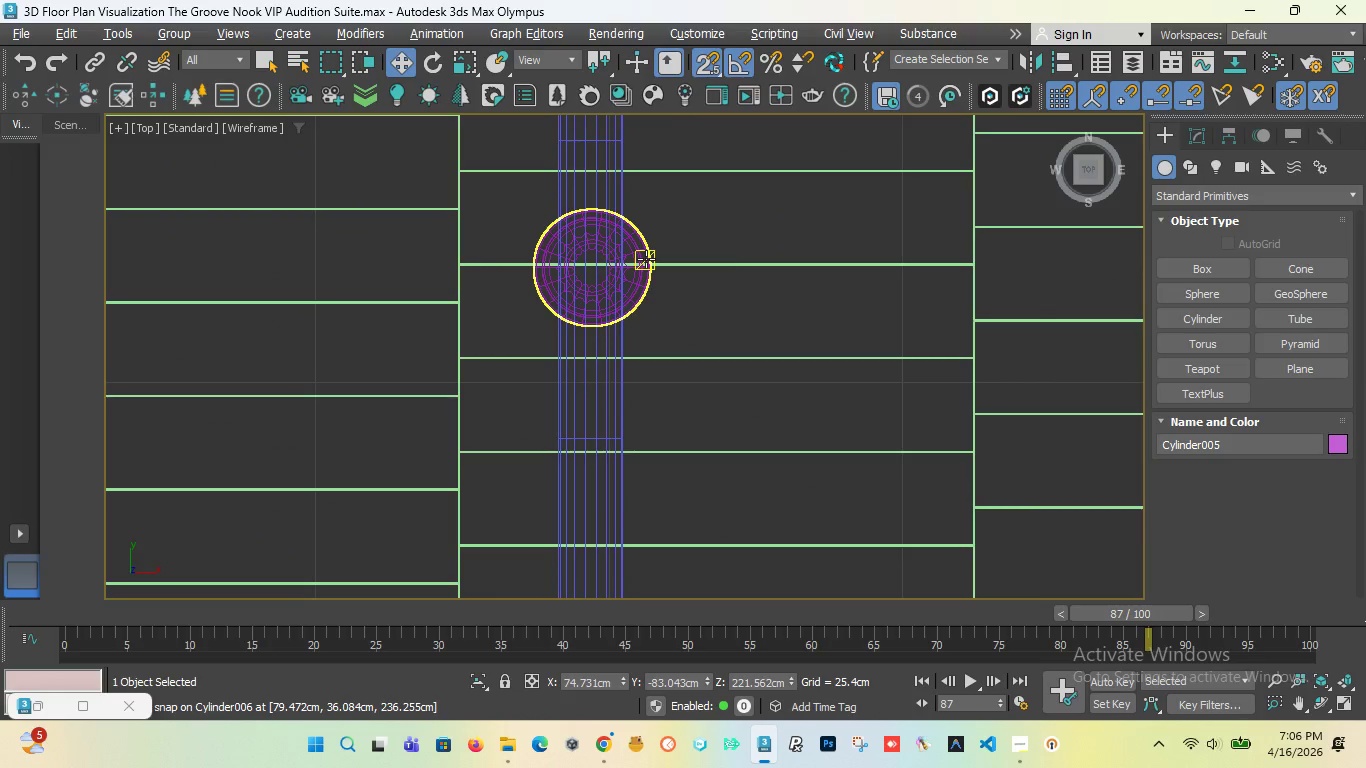 
left_click([646, 259])
 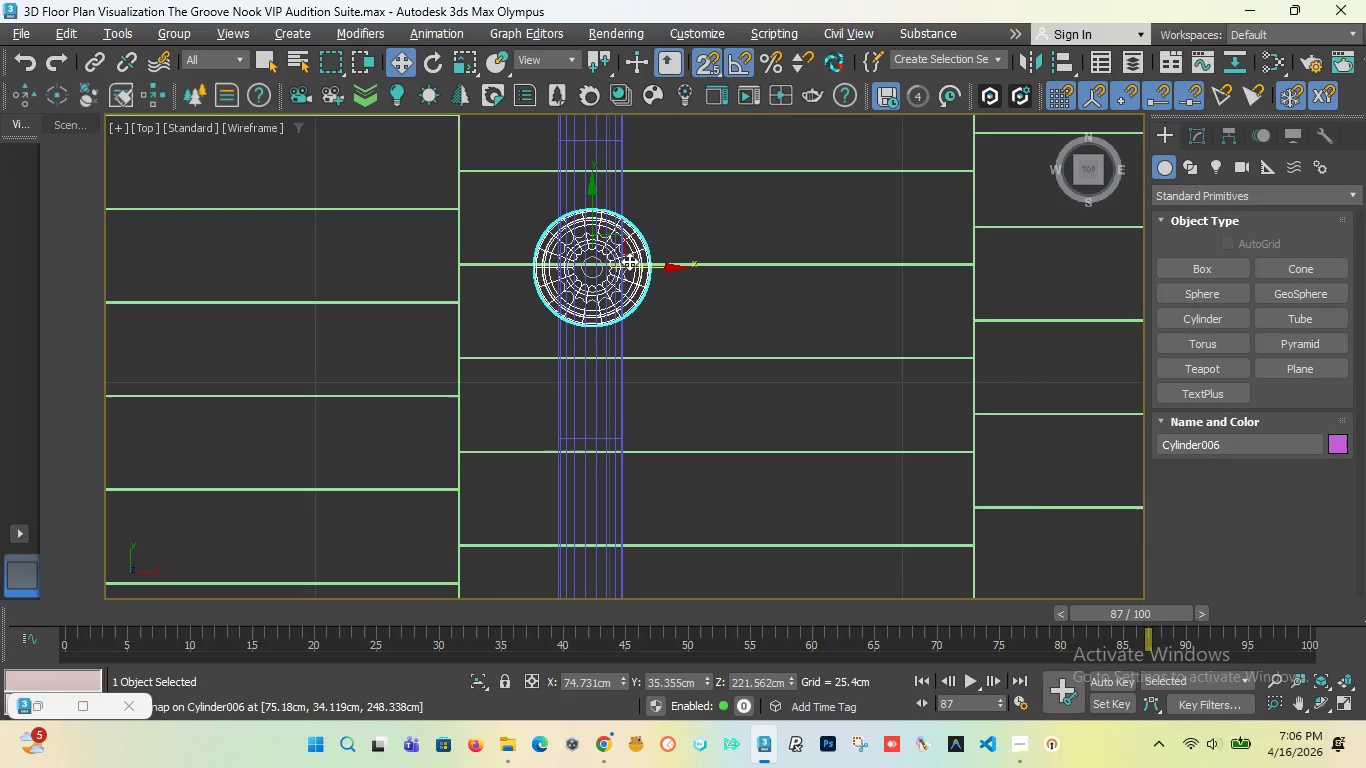 
key(F3)
 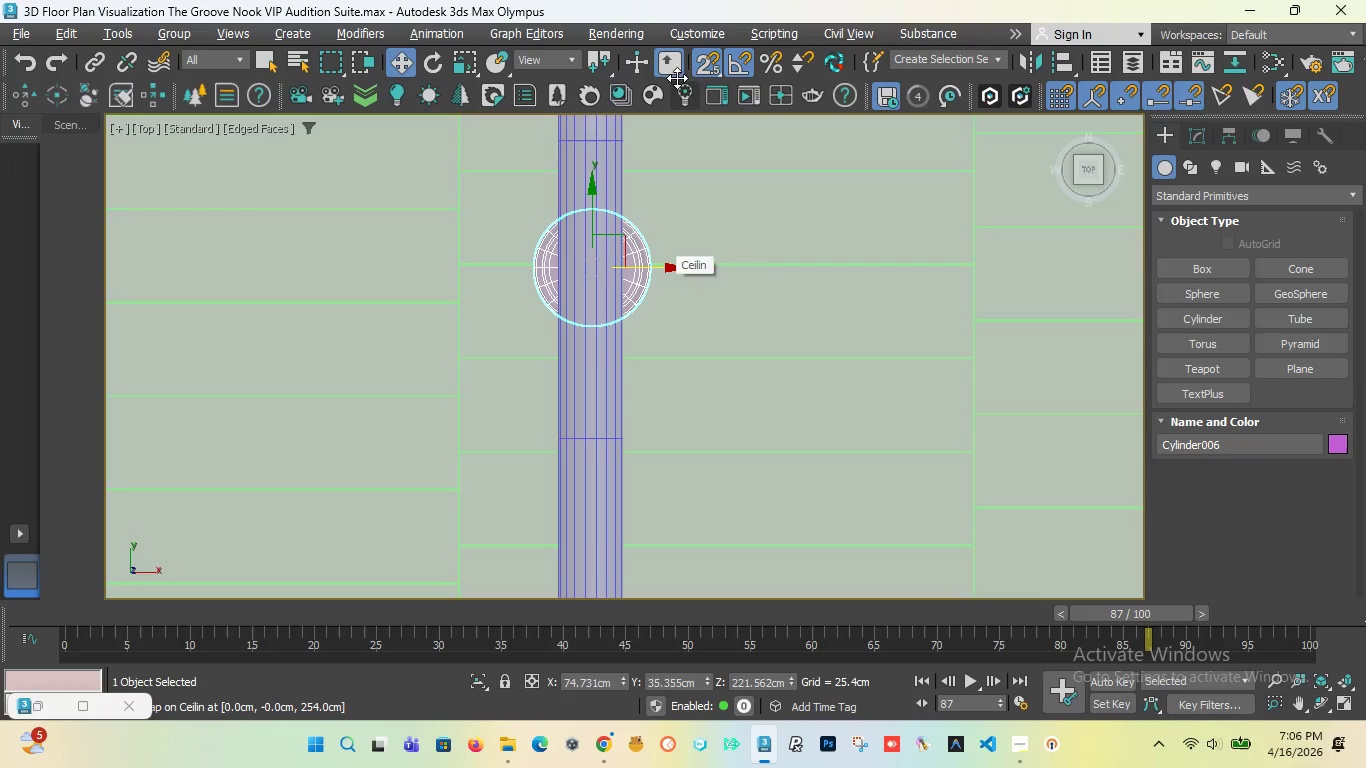 
left_click([710, 66])
 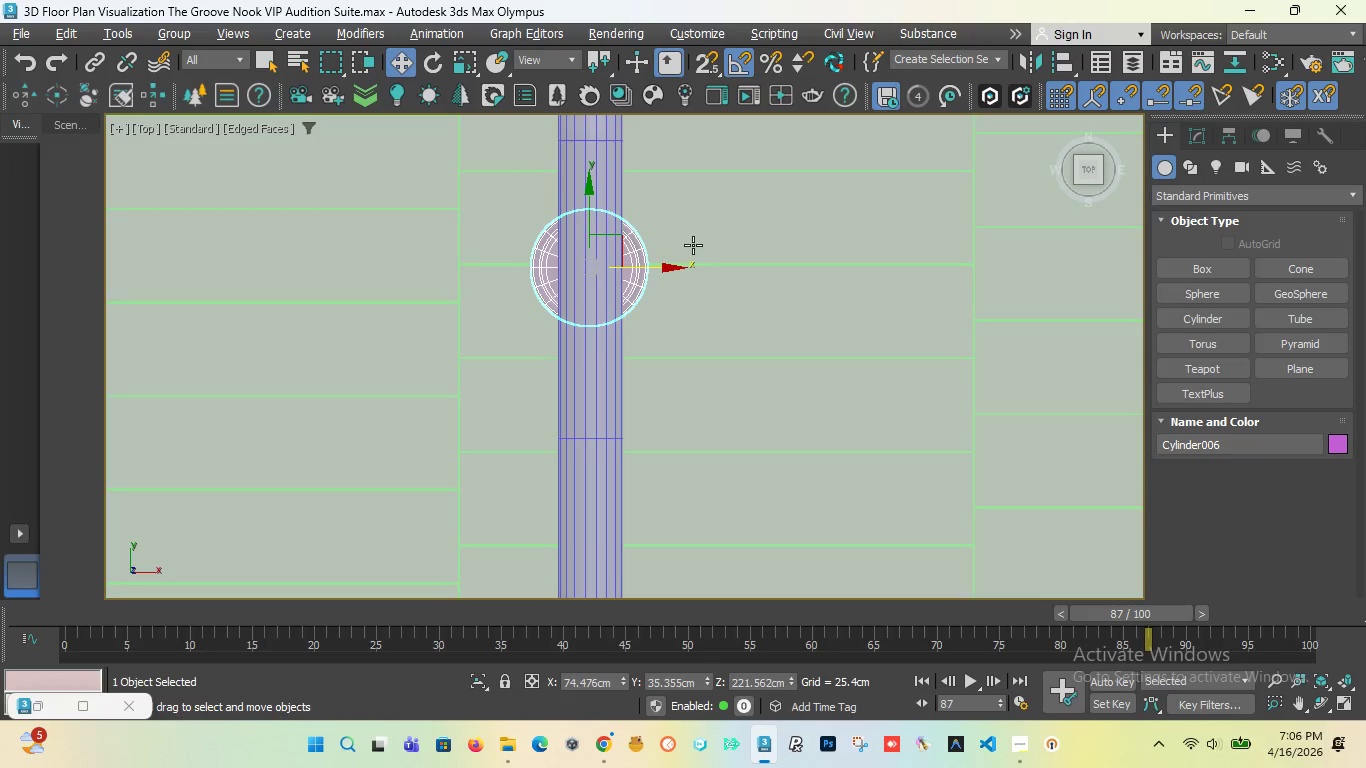 
wait(18.76)
 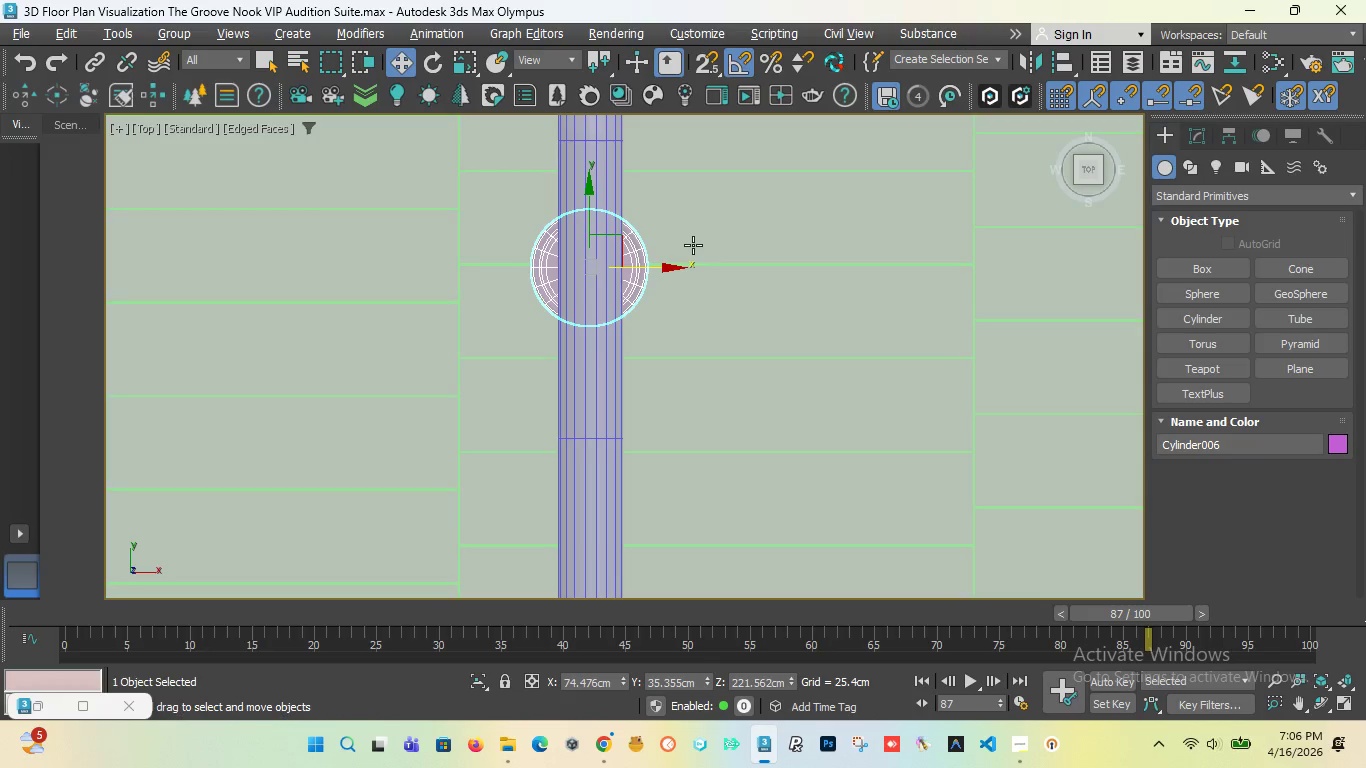 
scroll: coordinate [710, 308], scroll_direction: down, amount: 6.0
 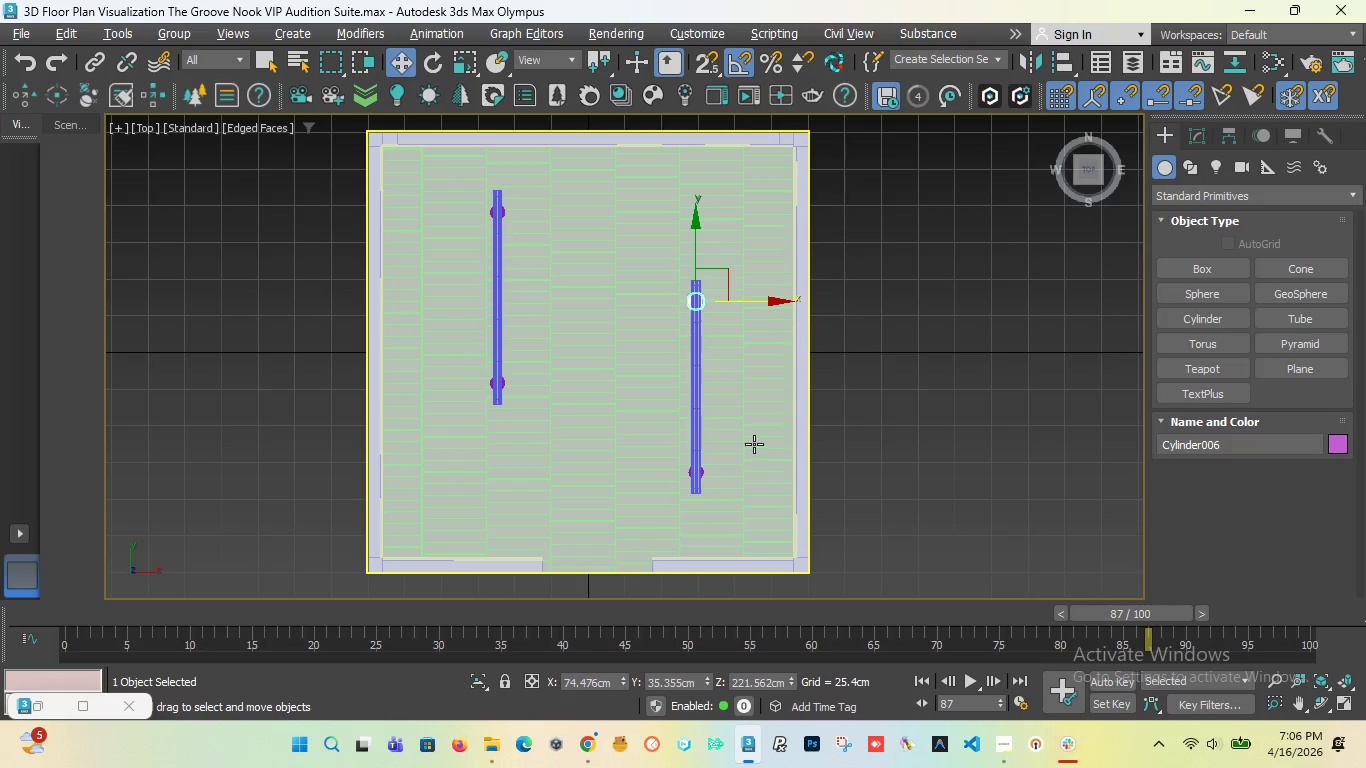 
key(Control+Z)
 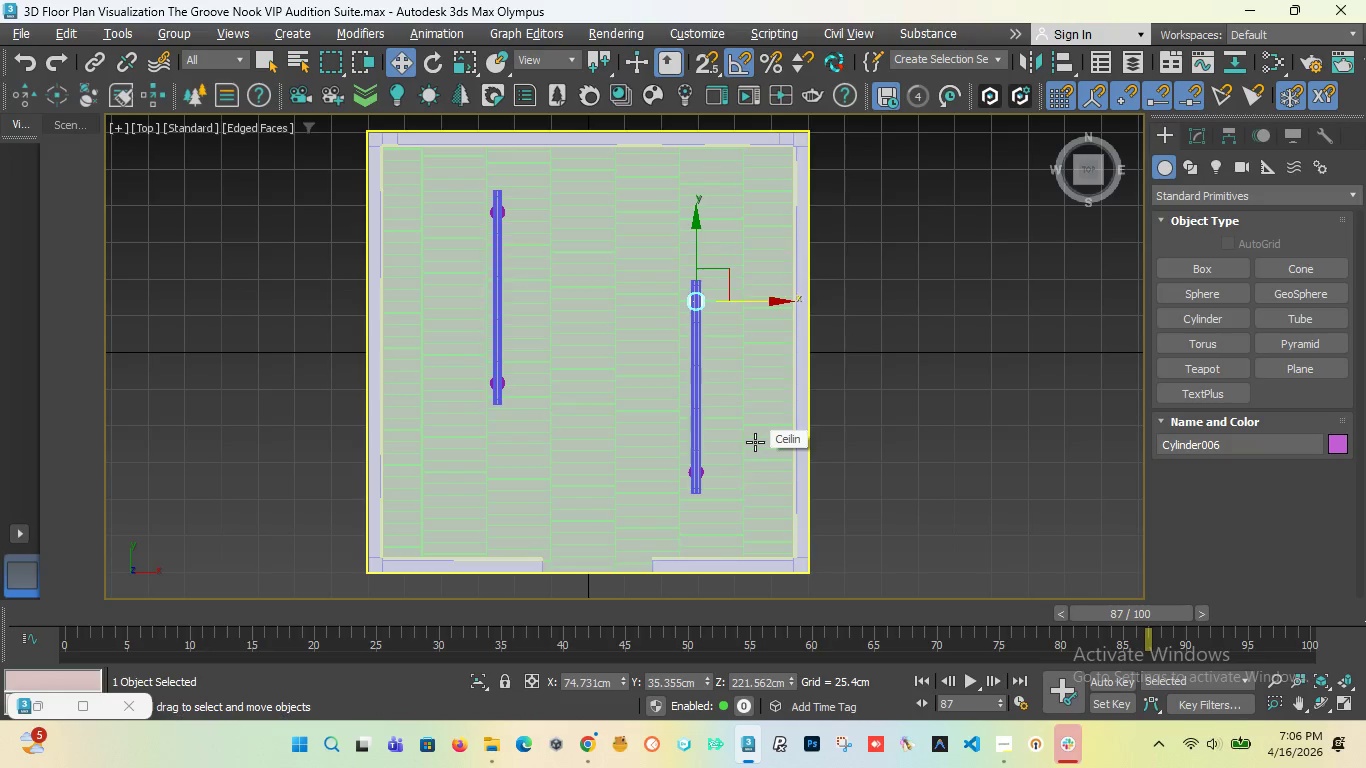 
key(Control+Z)
 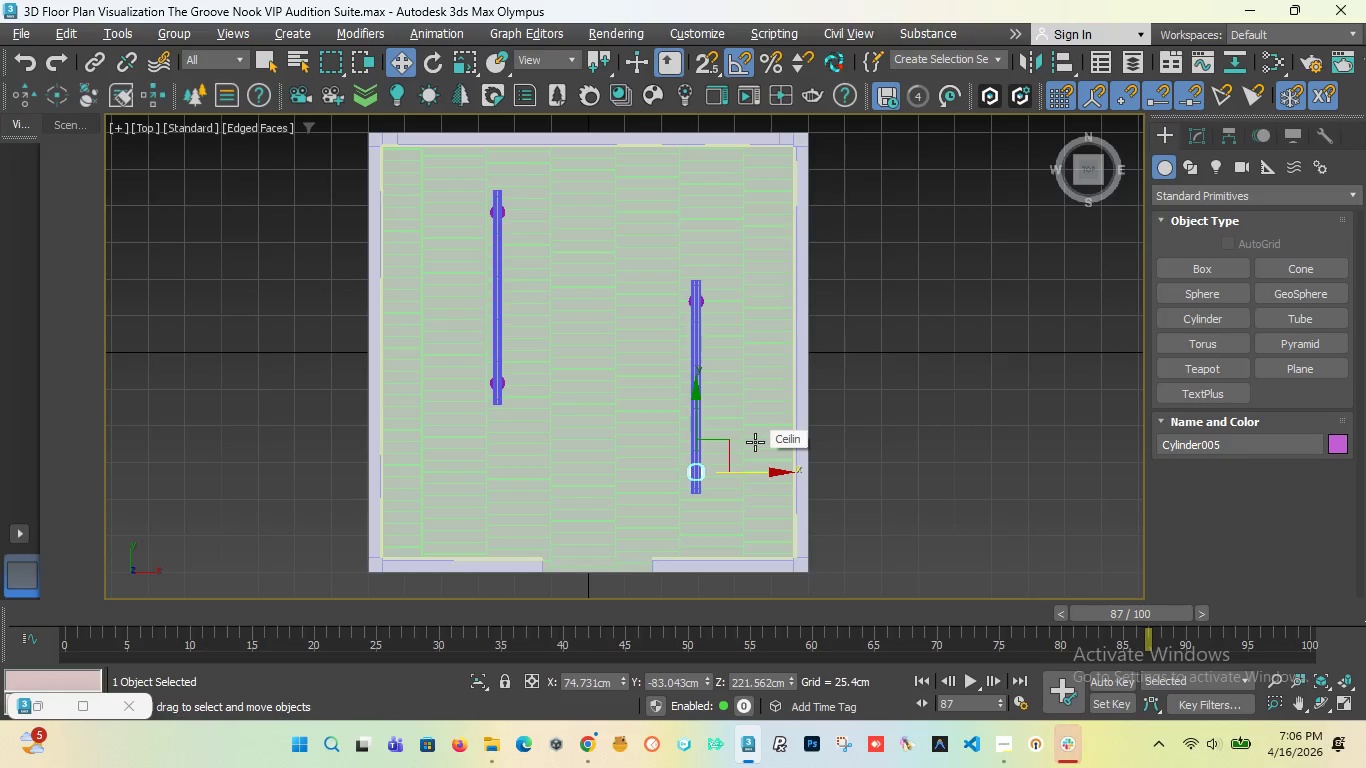 
left_click([755, 442])
 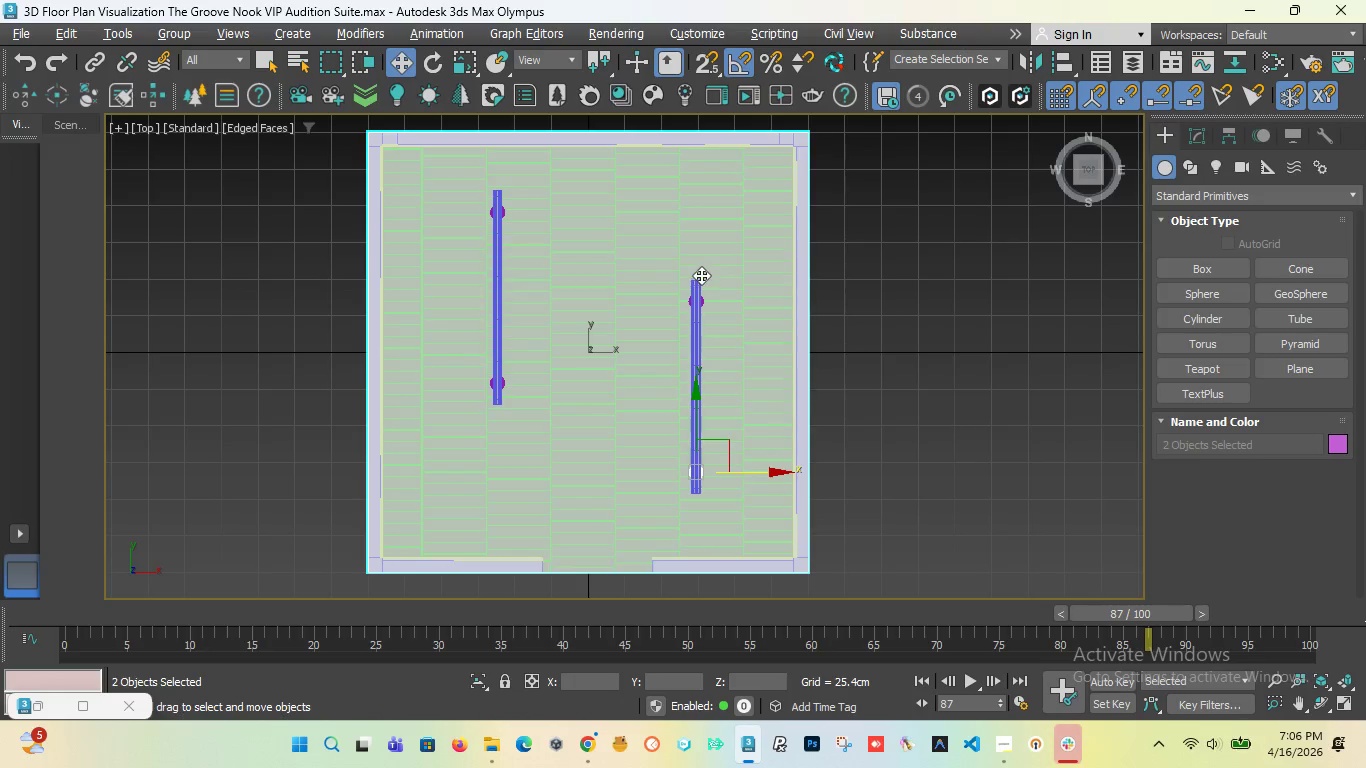 
scroll: coordinate [701, 266], scroll_direction: up, amount: 8.0
 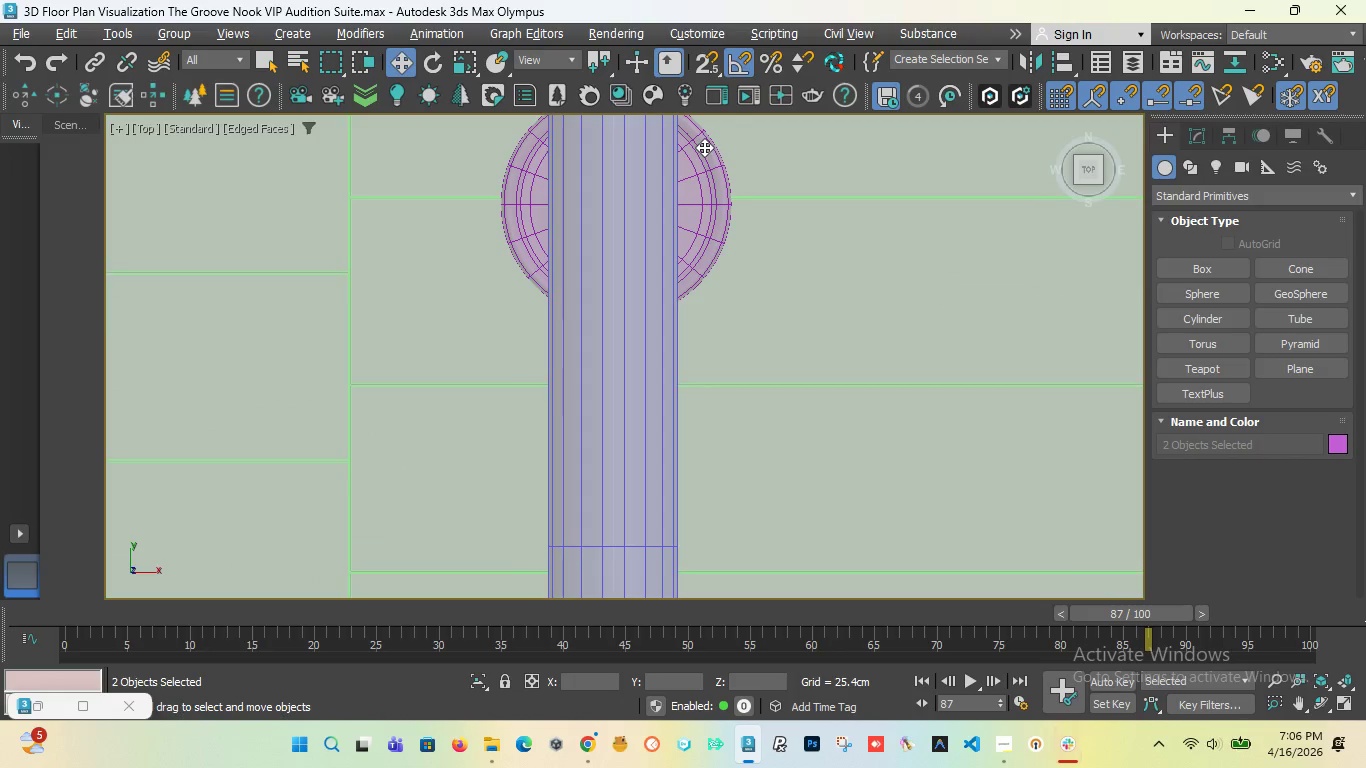 
key(F3)
 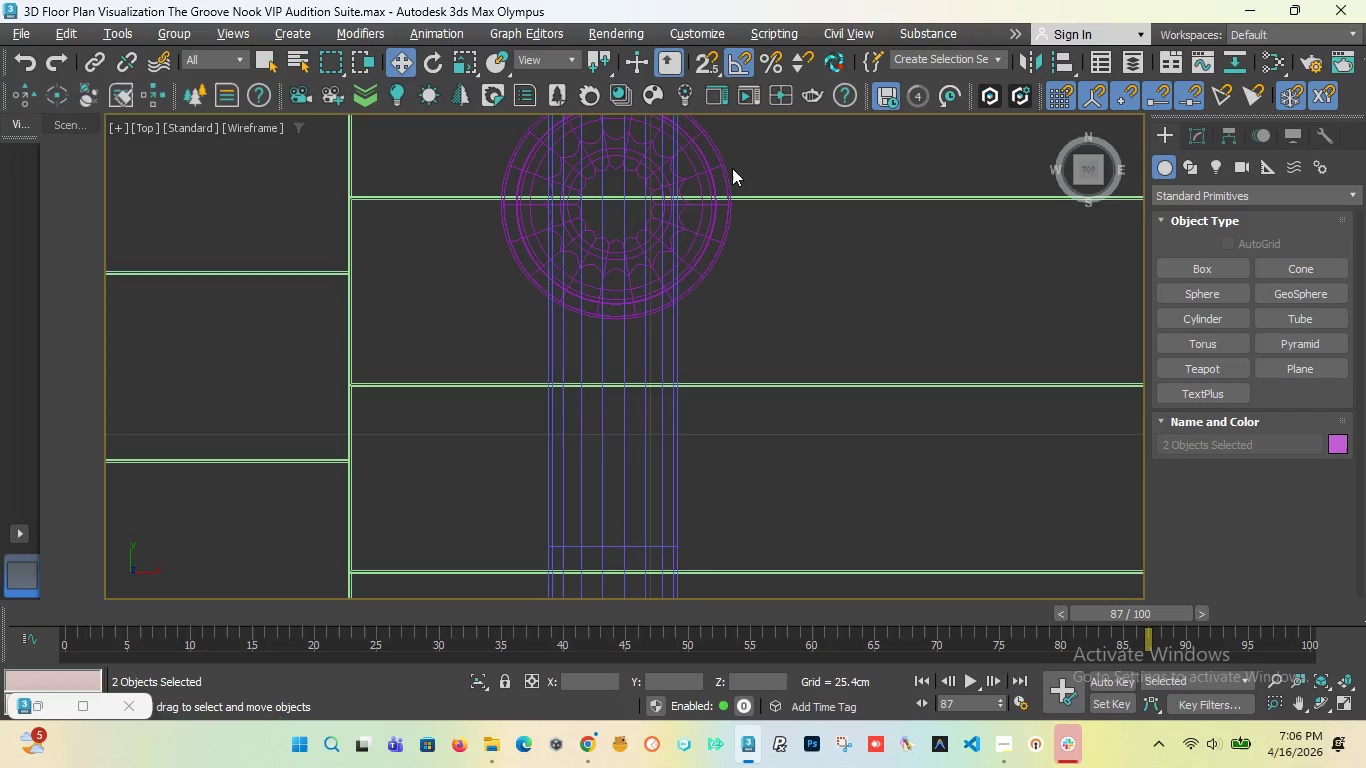 
hold_key(key=ControlLeft, duration=0.8)
left_click([720, 170])
 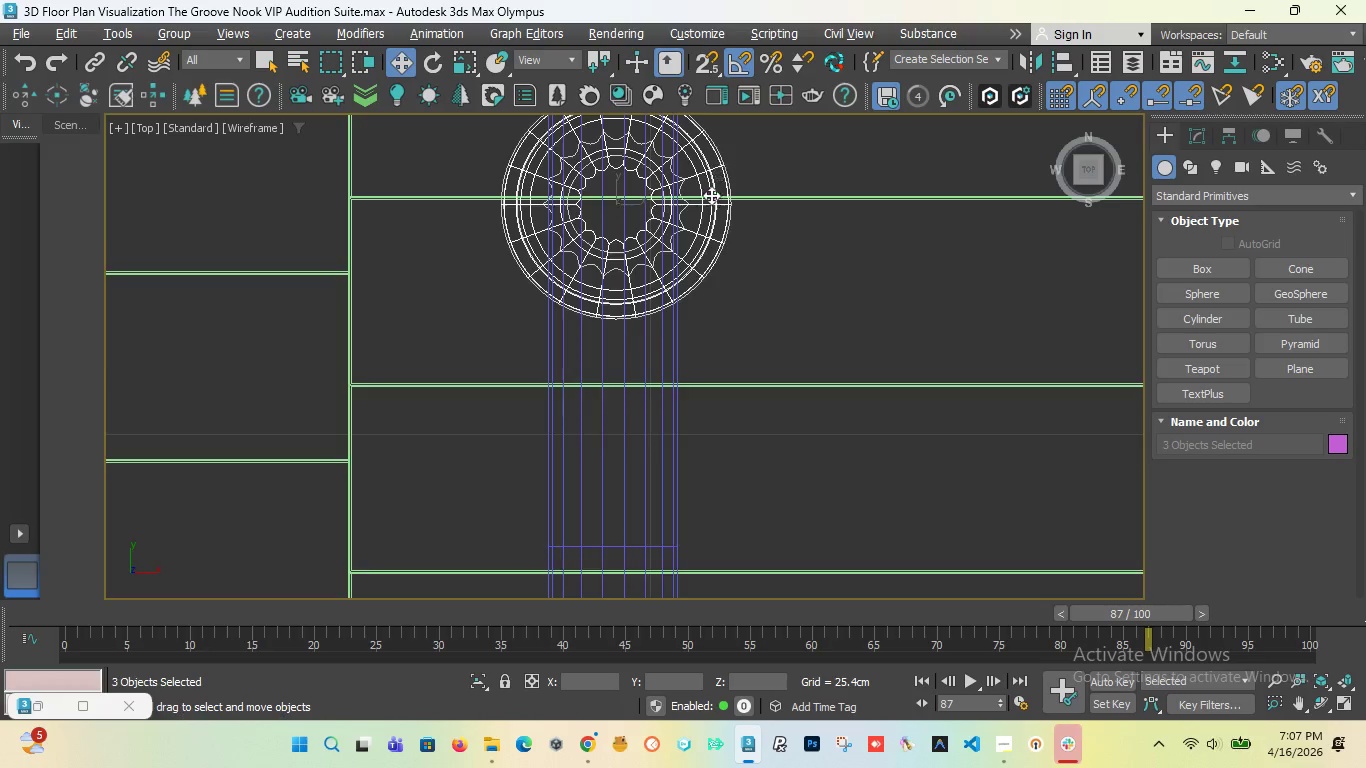 
scroll: coordinate [688, 289], scroll_direction: down, amount: 10.0
 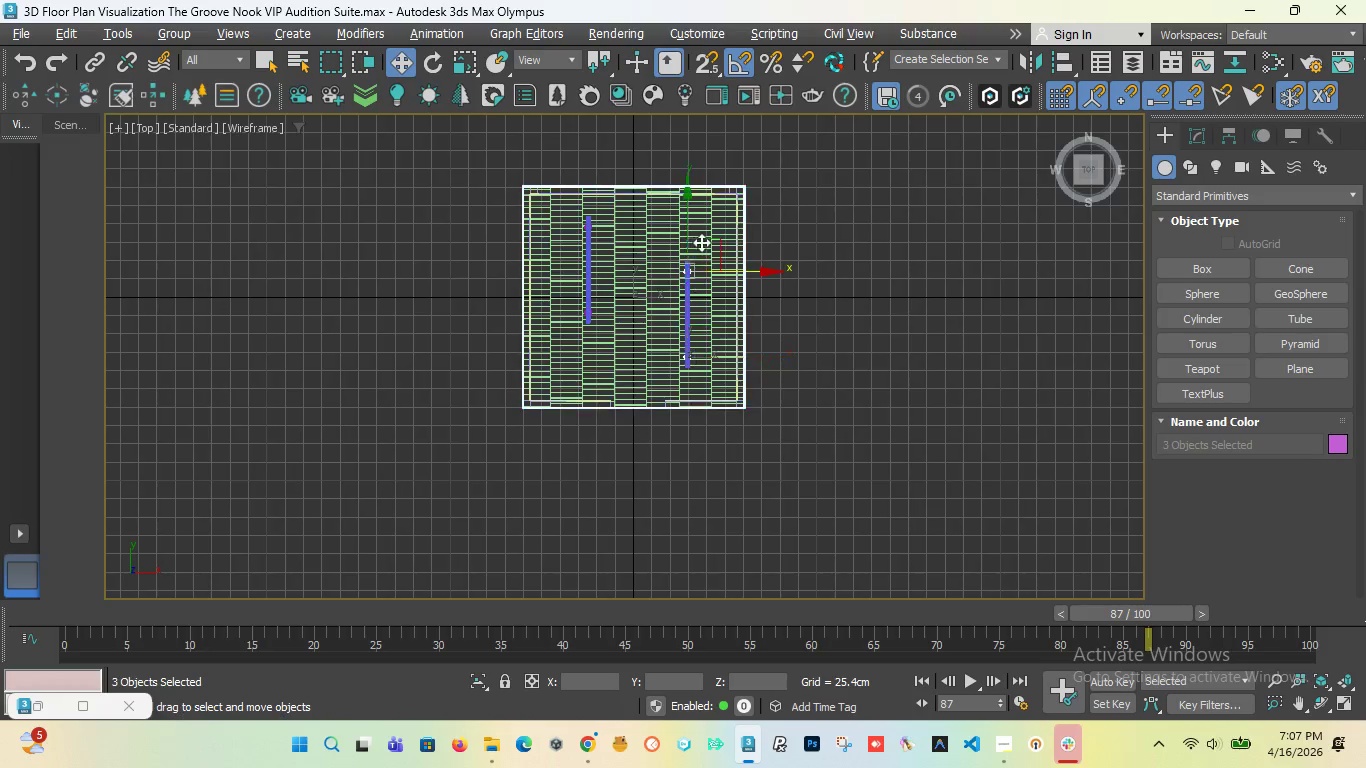 
scroll: coordinate [642, 393], scroll_direction: up, amount: 9.0
 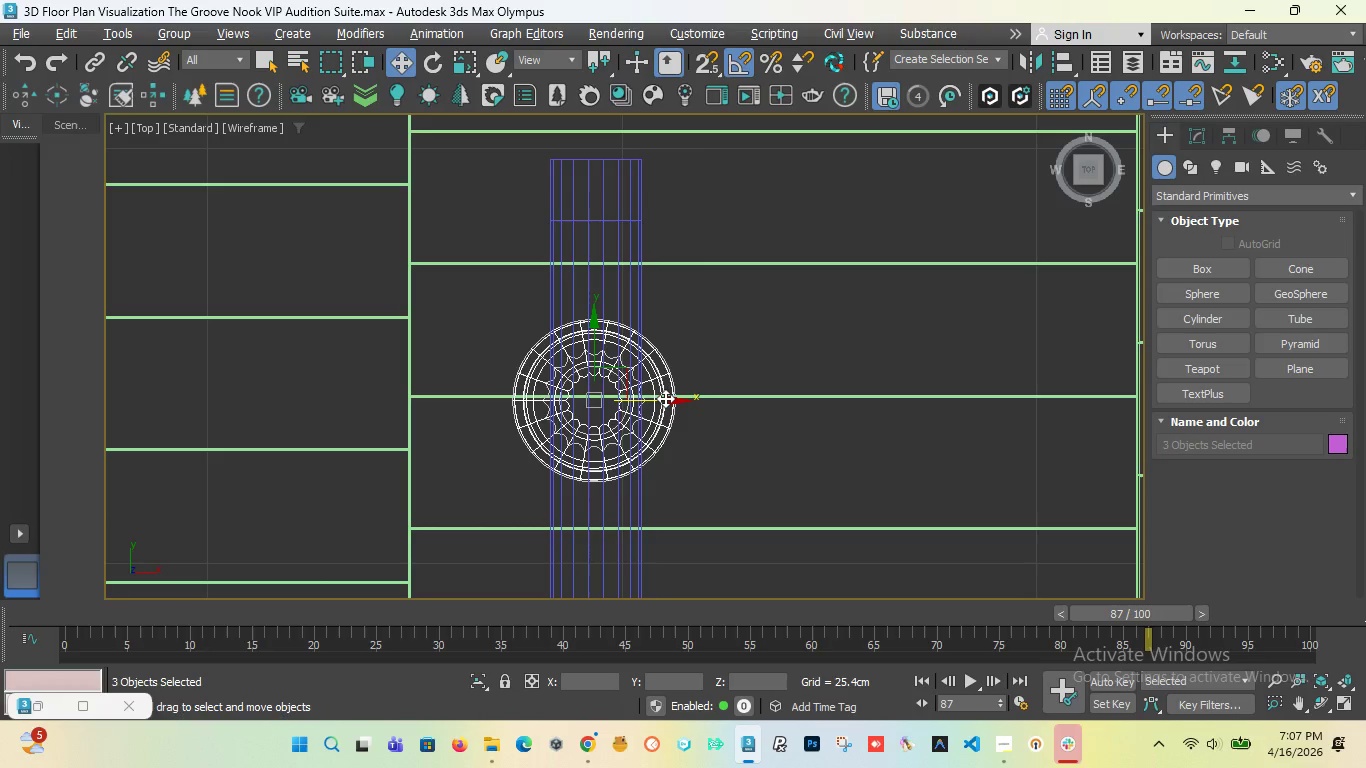 
wait(5.14)
 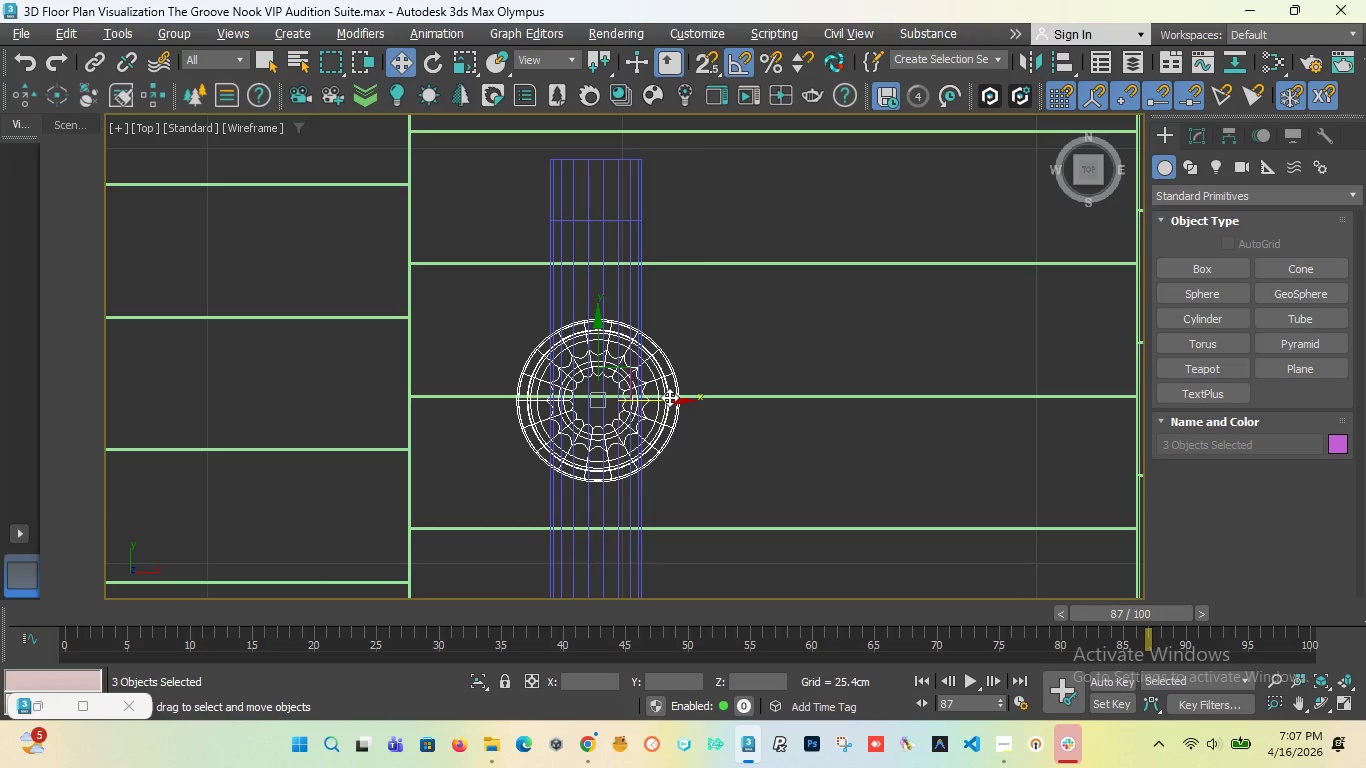 
key(F3)
 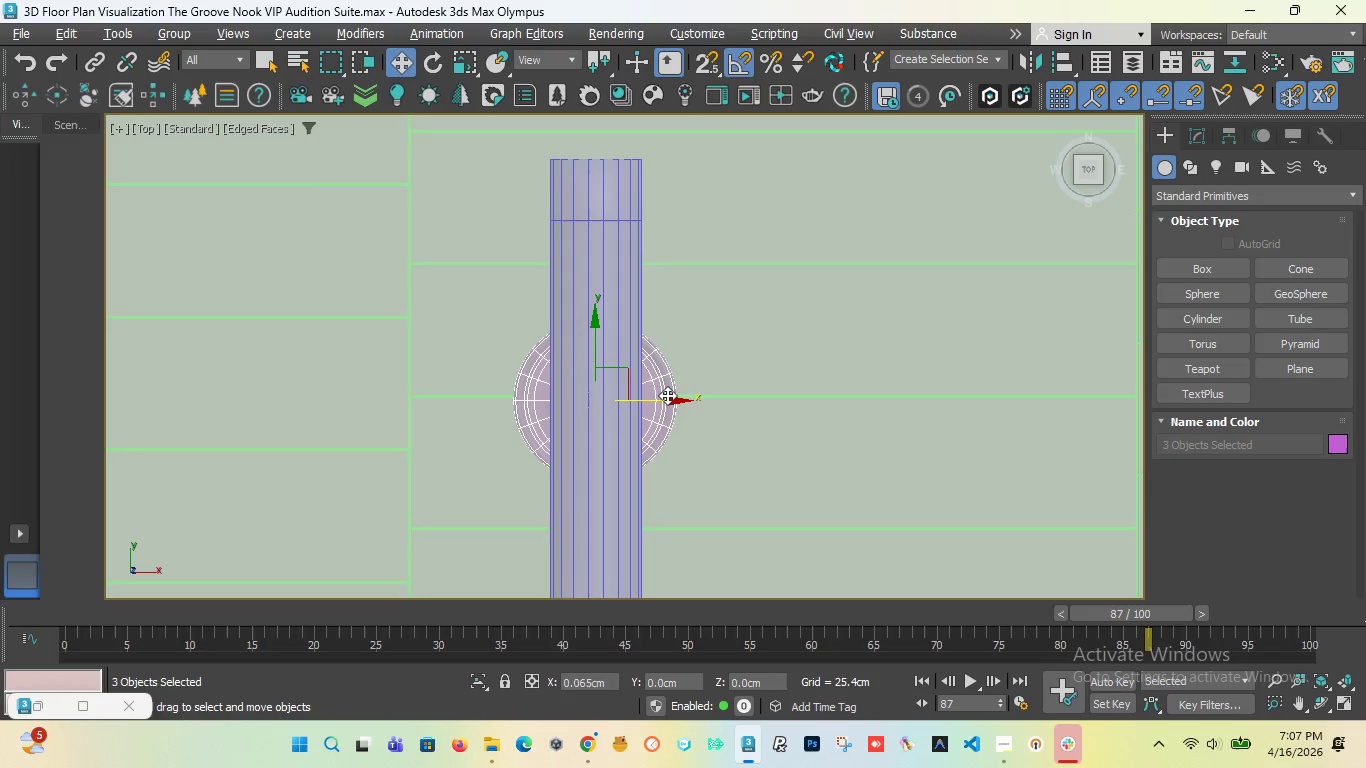 
wait(12.39)
 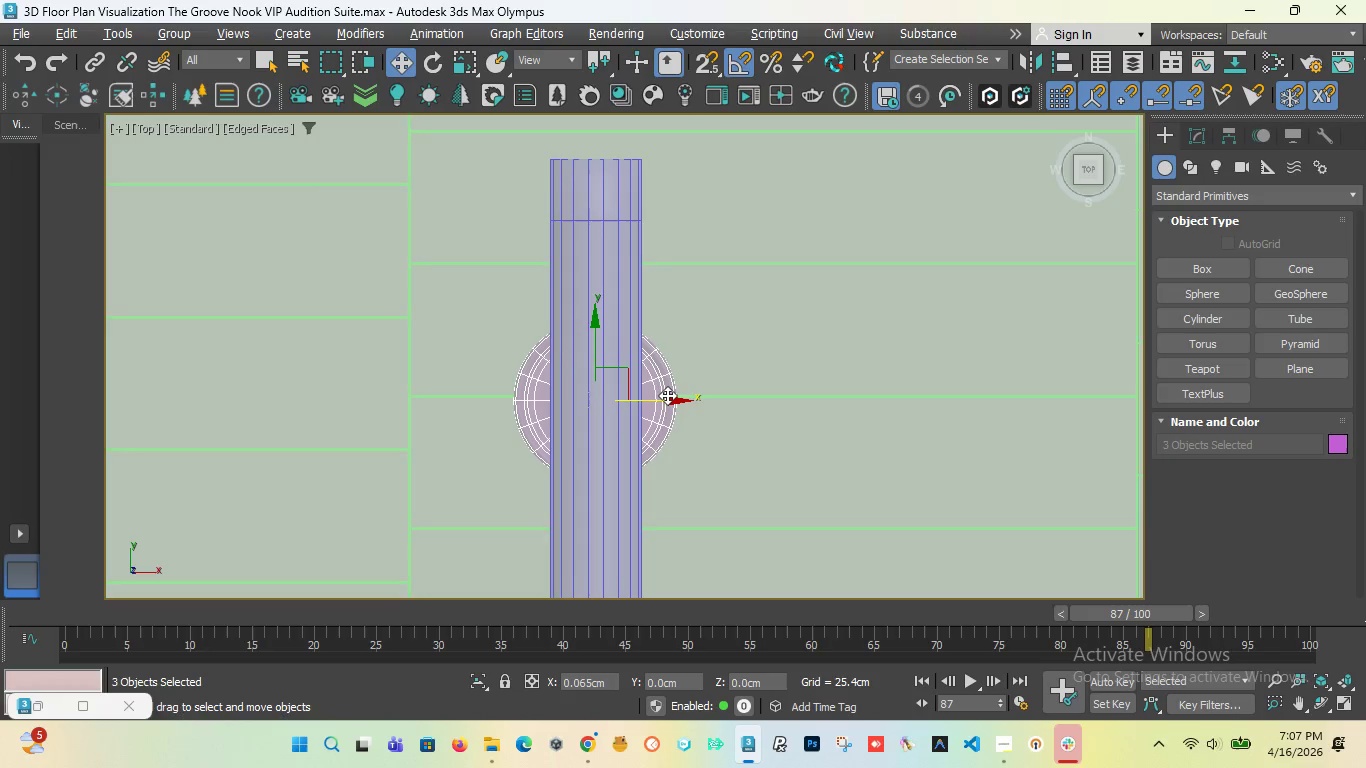 
scroll: coordinate [657, 332], scroll_direction: down, amount: 6.0
 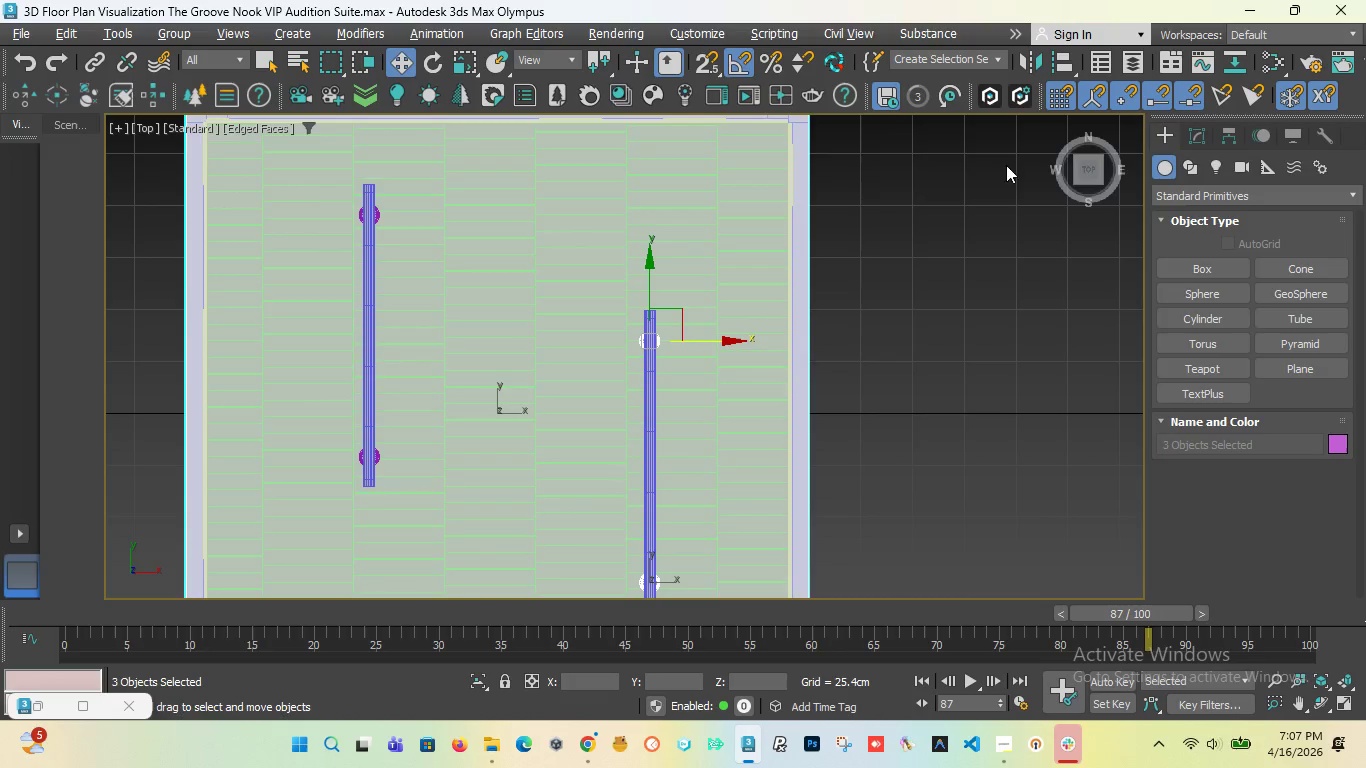 
left_click_drag(start_coordinate=[1080, 168], to_coordinate=[1081, 147])
 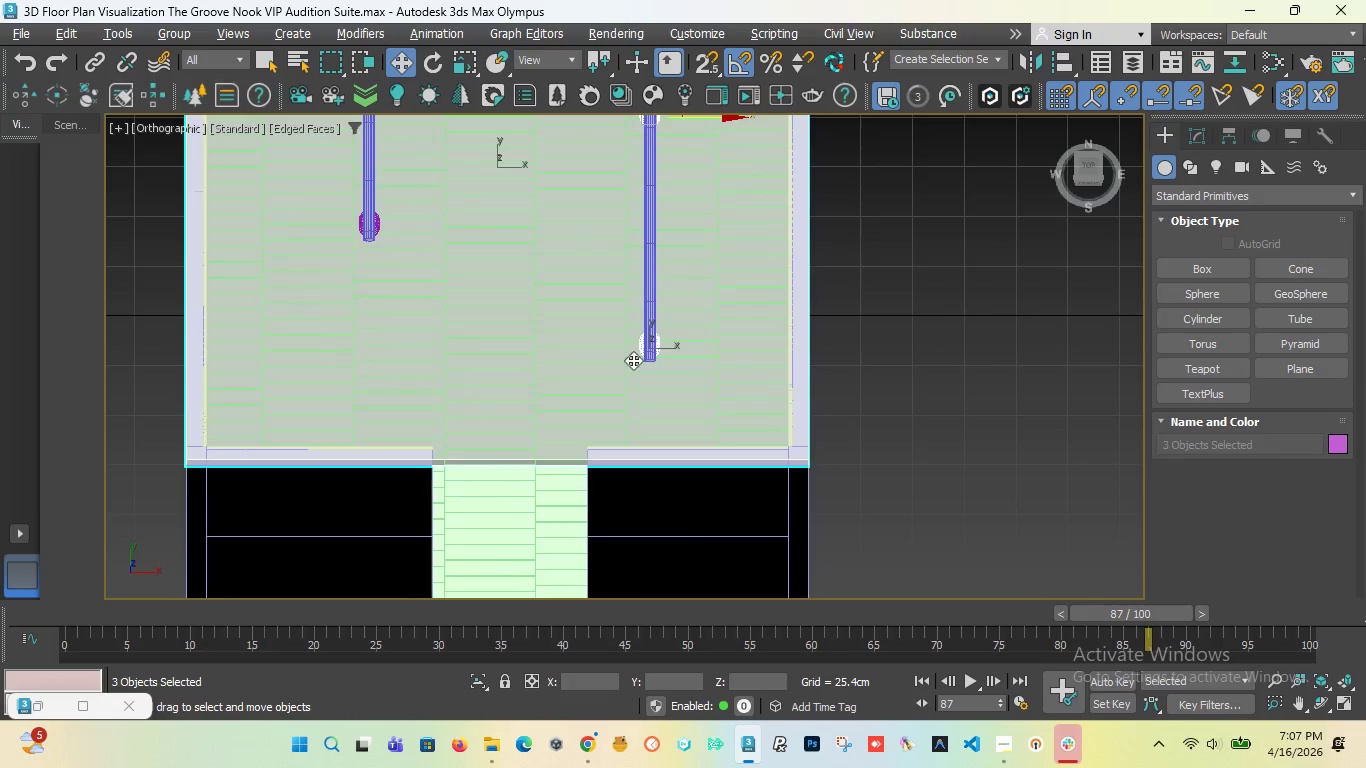 
scroll: coordinate [519, 283], scroll_direction: none, amount: 0.0
 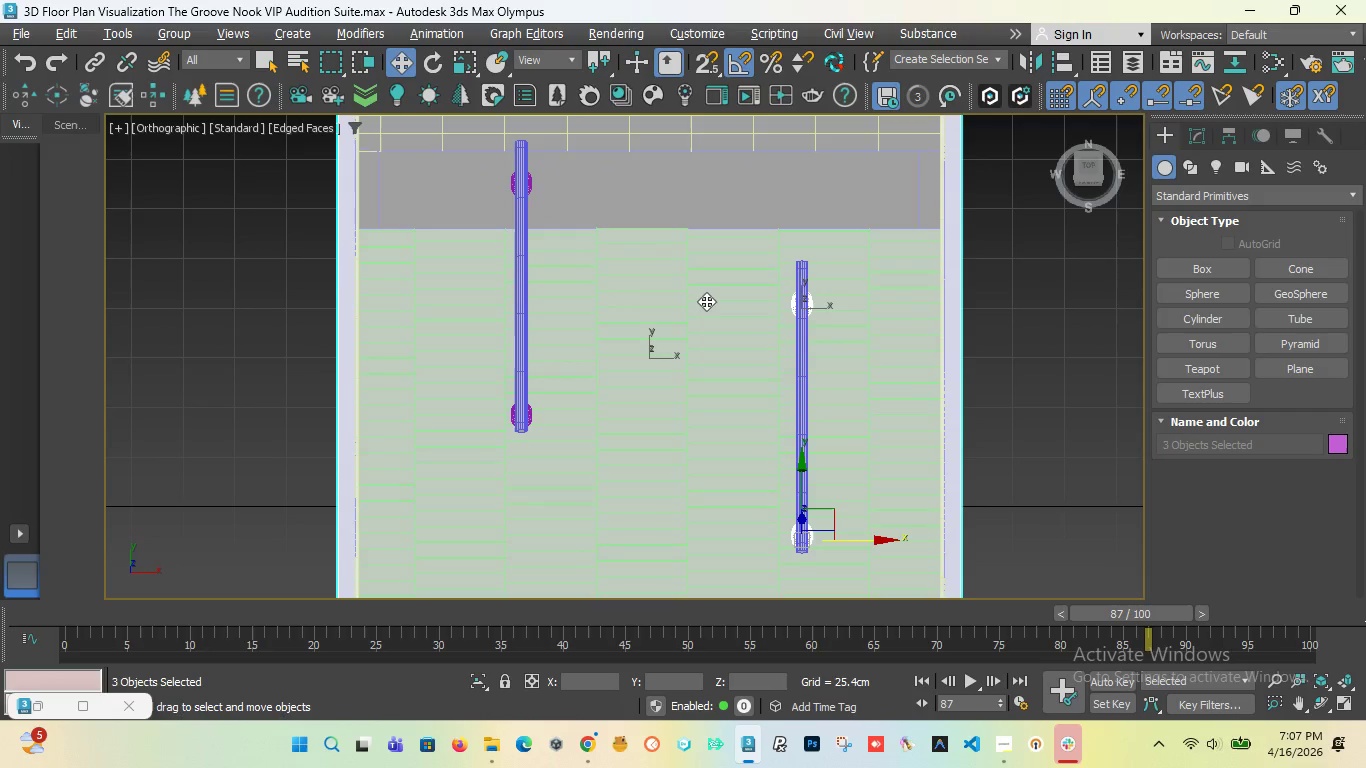 
key(T)
 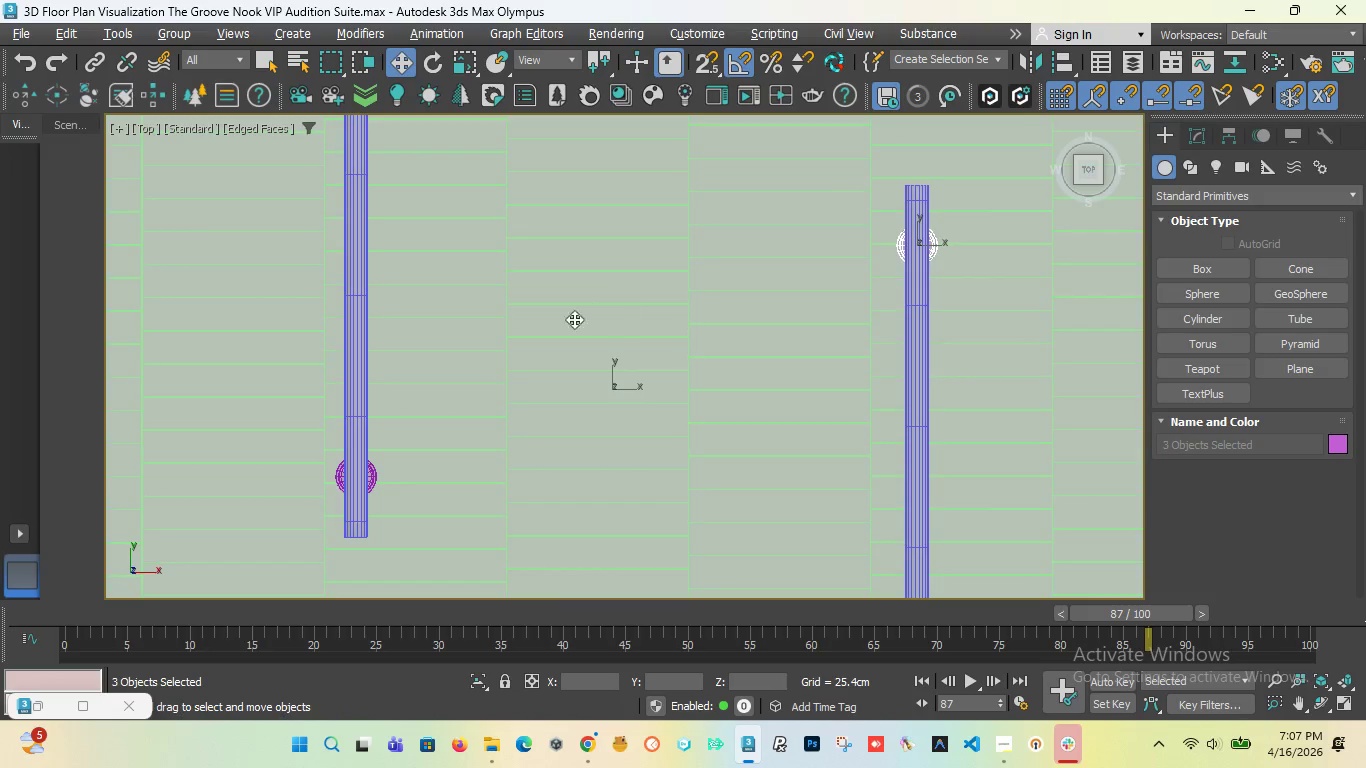 
scroll: coordinate [585, 359], scroll_direction: up, amount: 5.0
 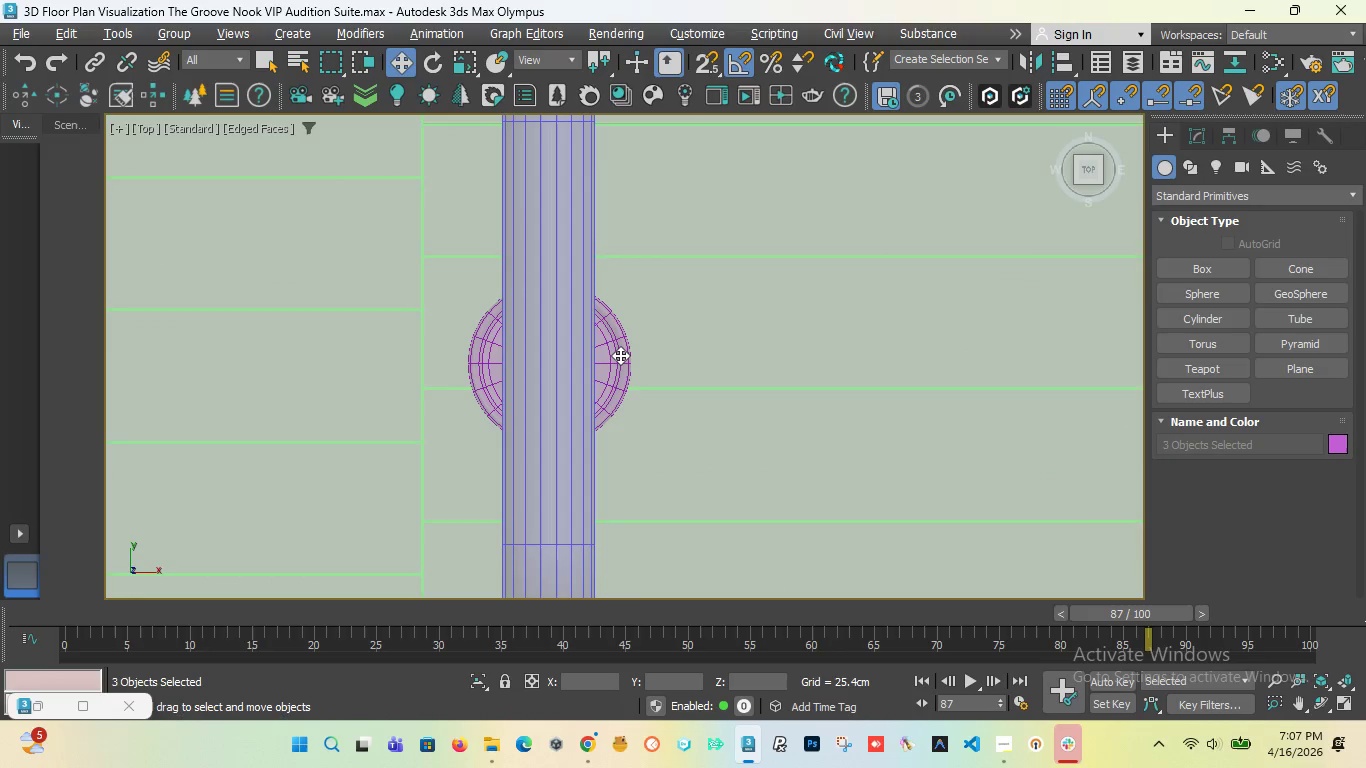 
scroll: coordinate [573, 335], scroll_direction: down, amount: 8.0
 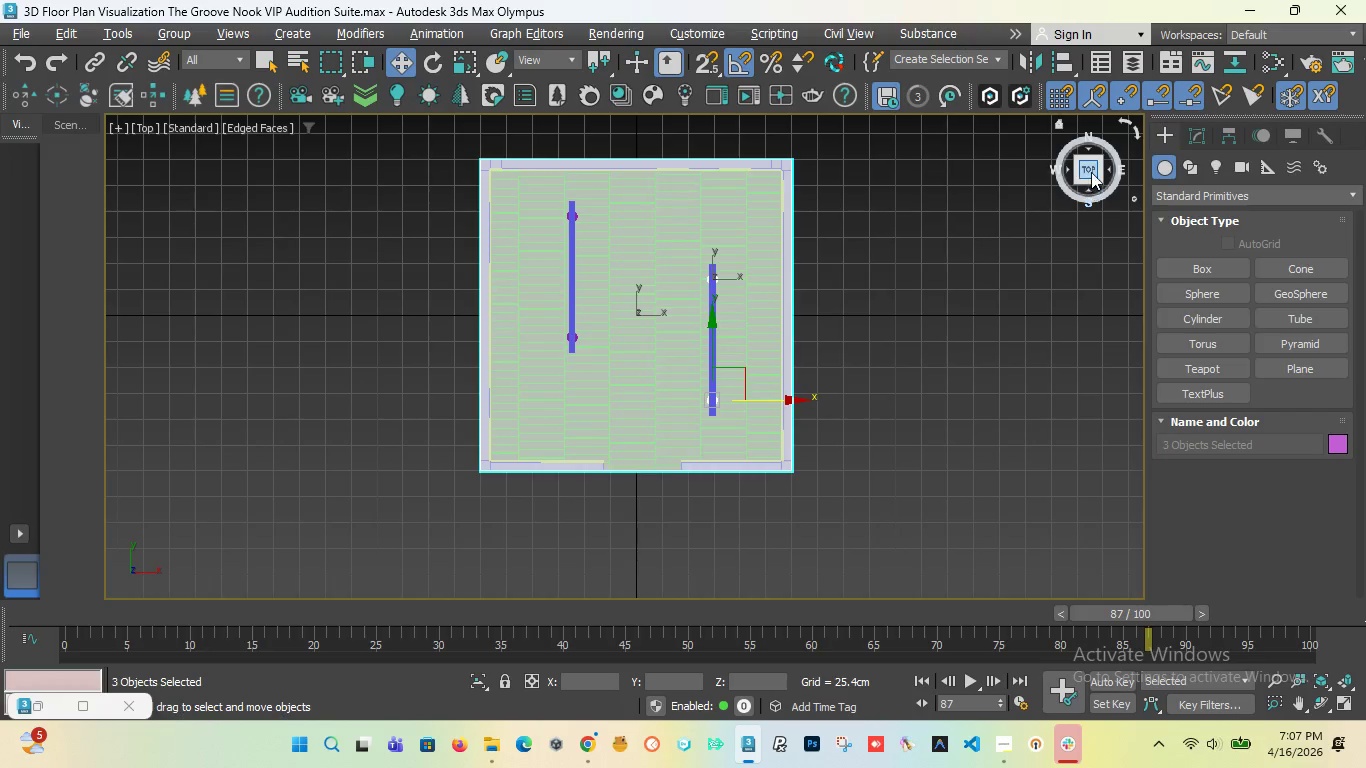 
left_click_drag(start_coordinate=[1091, 172], to_coordinate=[1051, 127])
 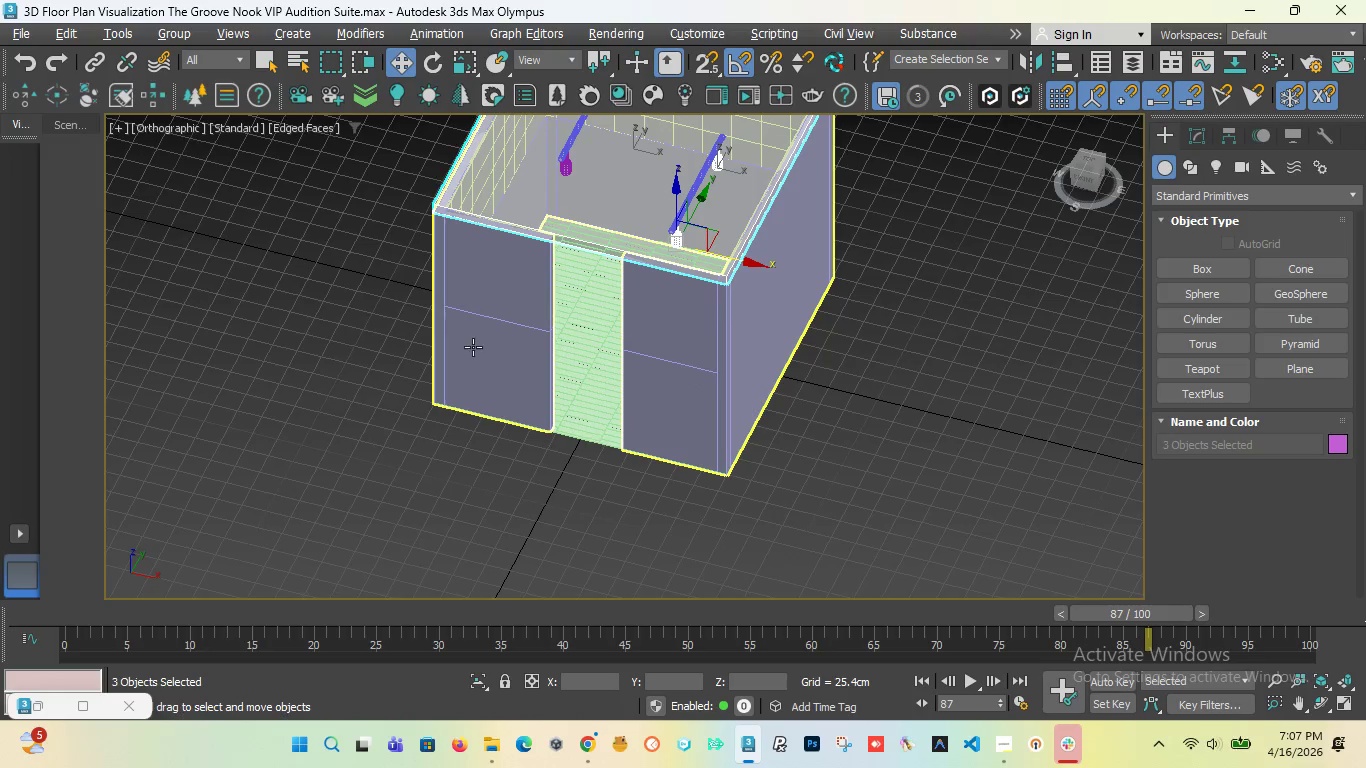 
scroll: coordinate [551, 307], scroll_direction: up, amount: 2.0
 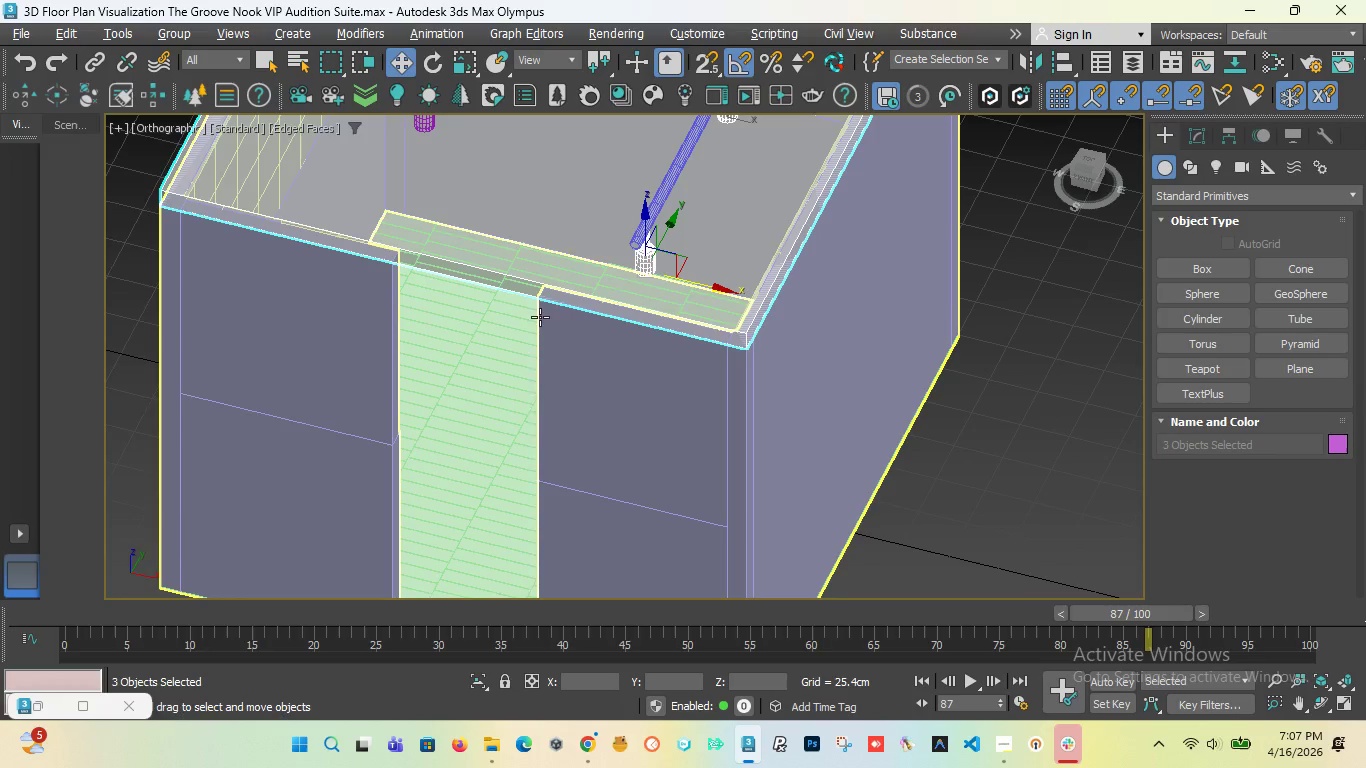 
scroll: coordinate [535, 327], scroll_direction: down, amount: 1.0
 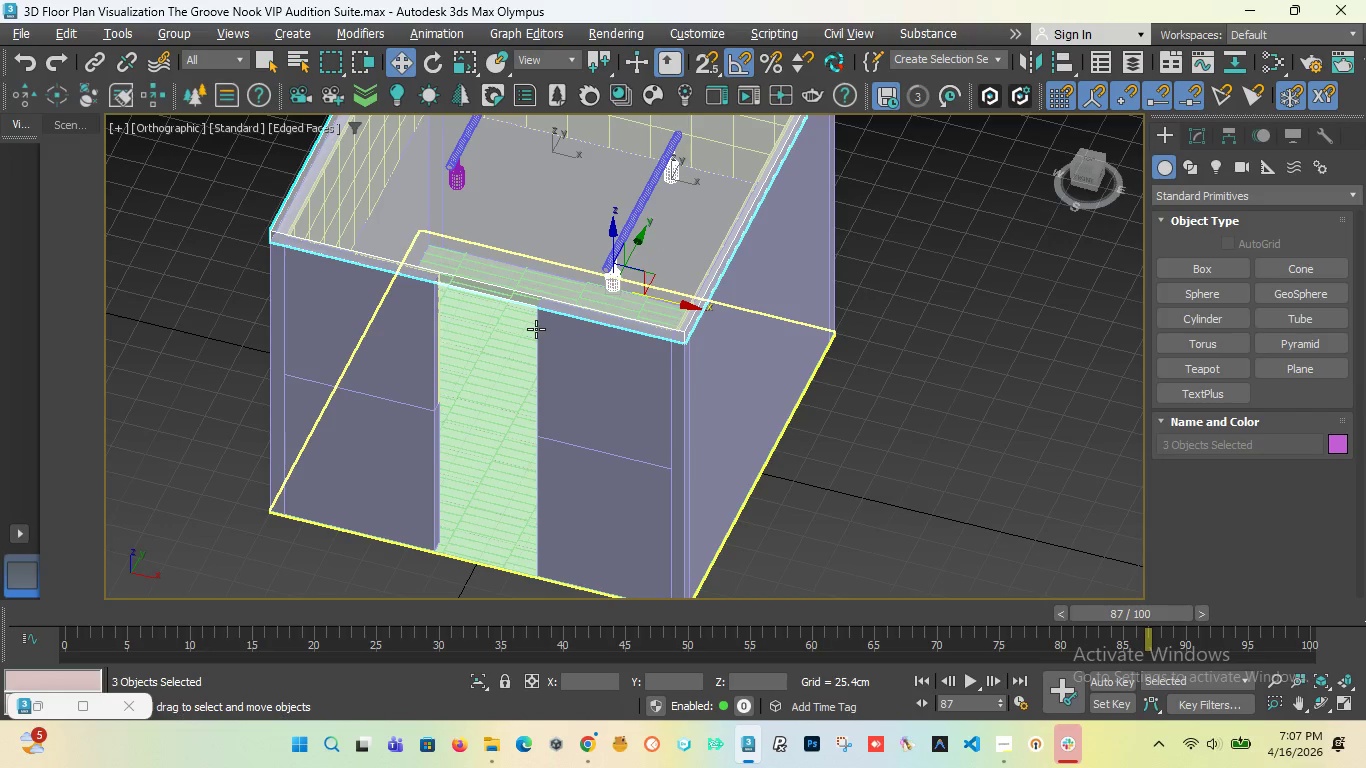 
key(T)
 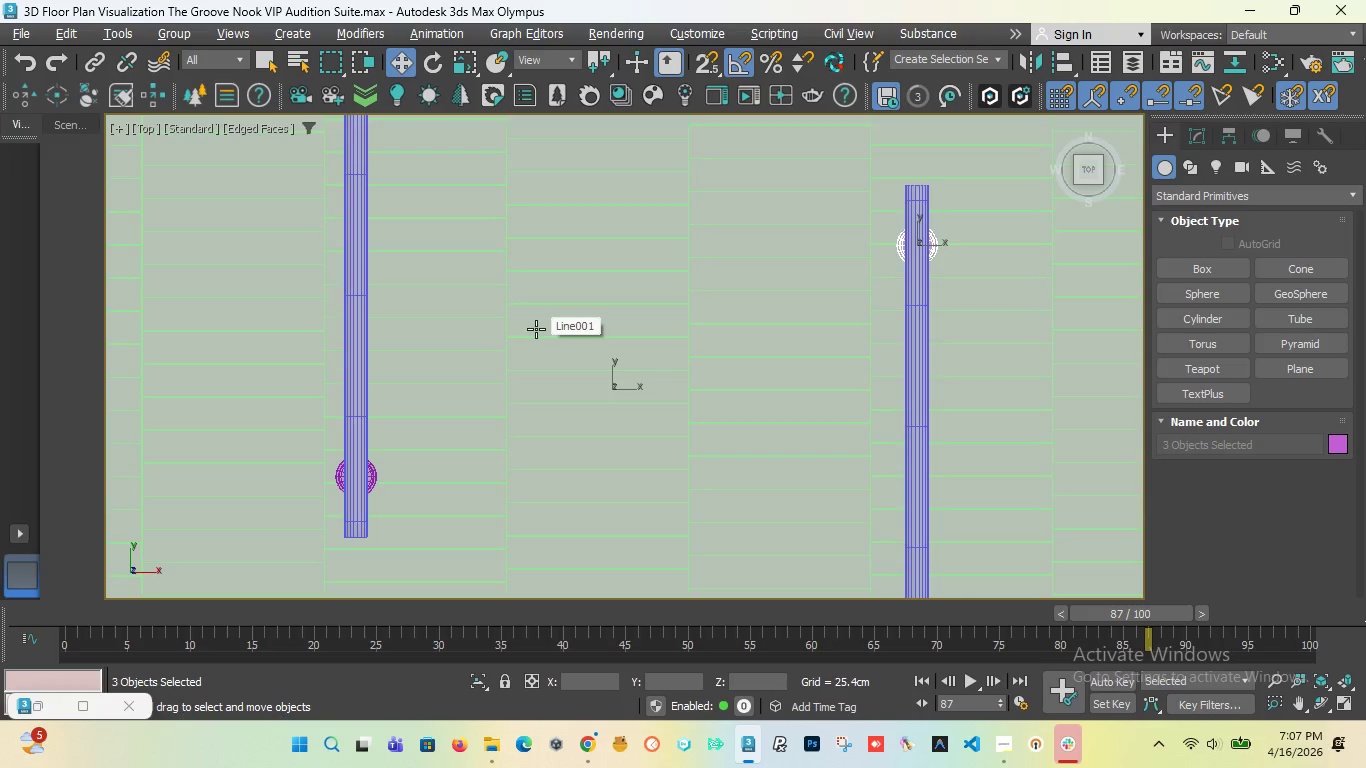 
key(Control+S)
 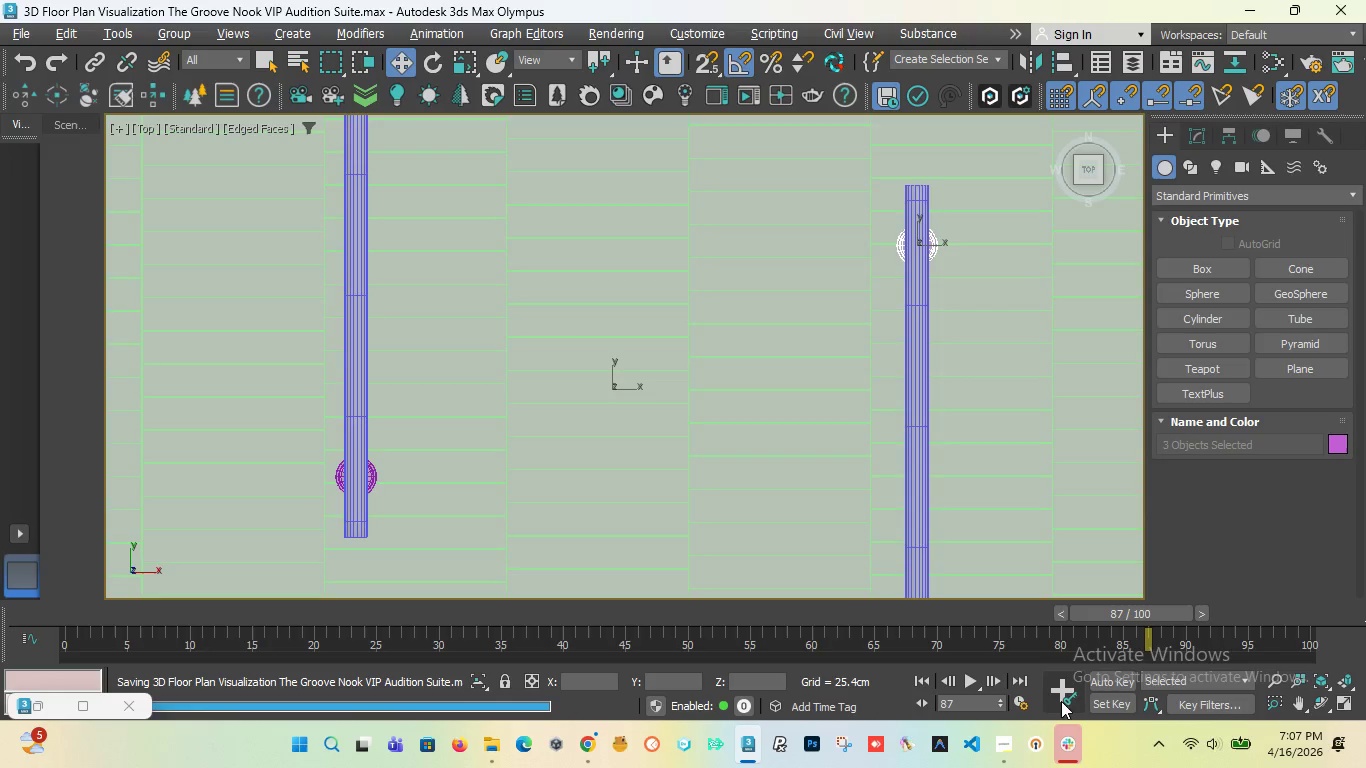 
left_click([1006, 742])